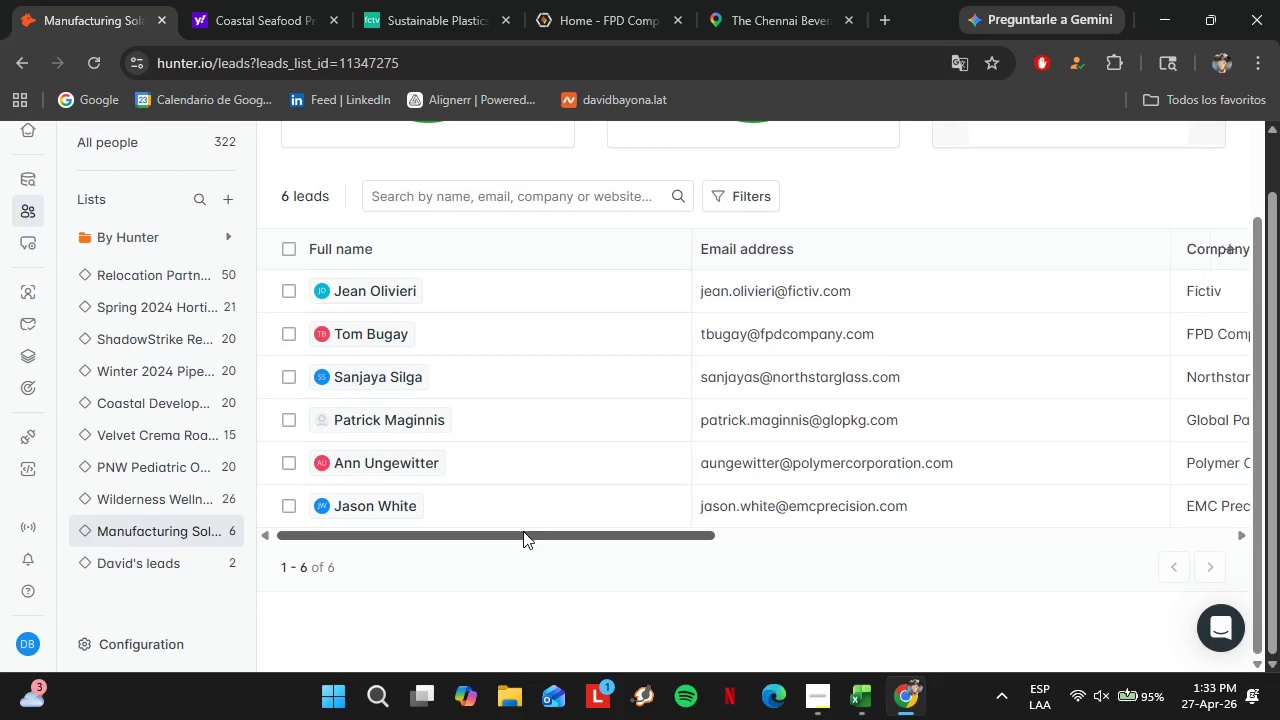 
left_click_drag(start_coordinate=[520, 530], to_coordinate=[687, 575])
 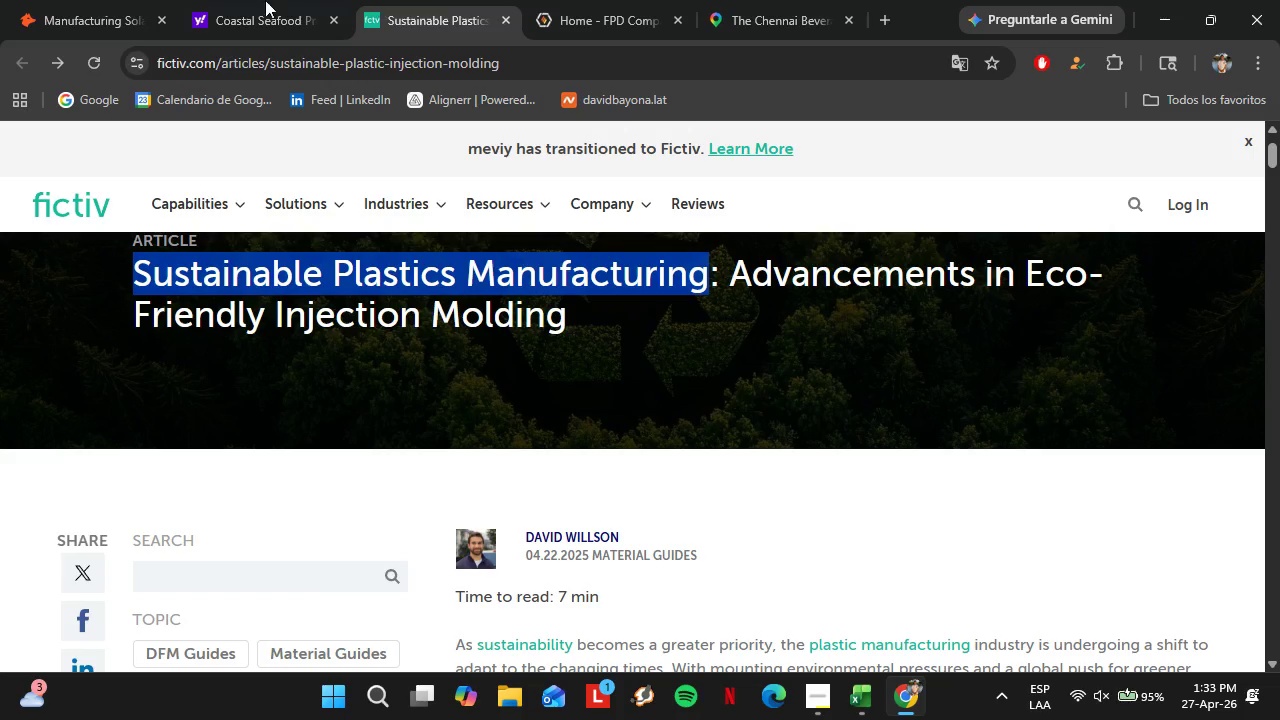 
double_click([246, 0])
 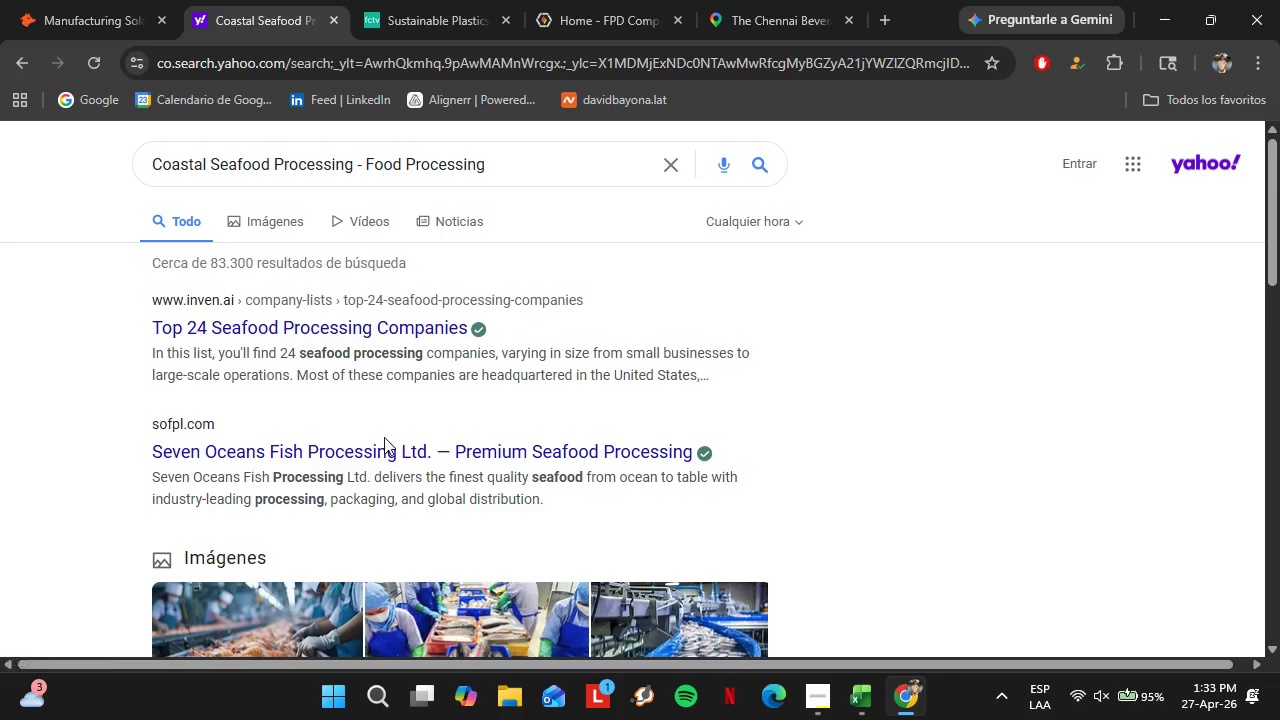 
left_click([405, 451])
 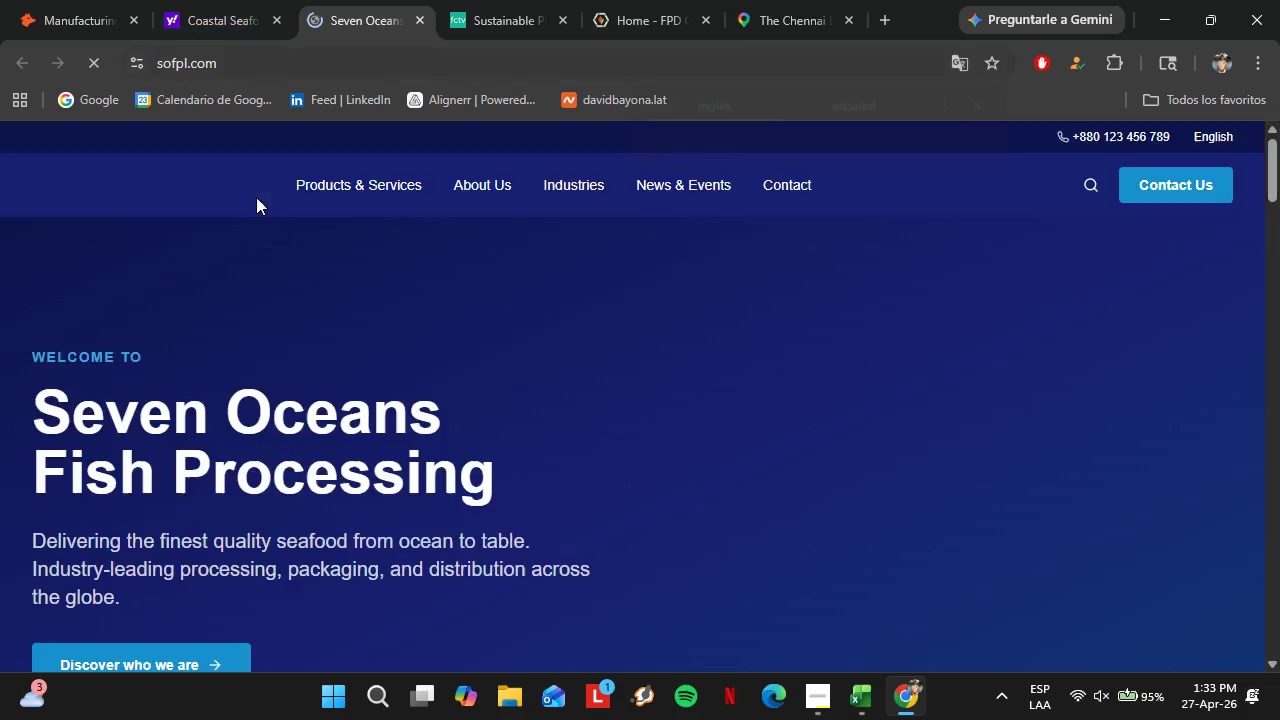 
wait(6.34)
 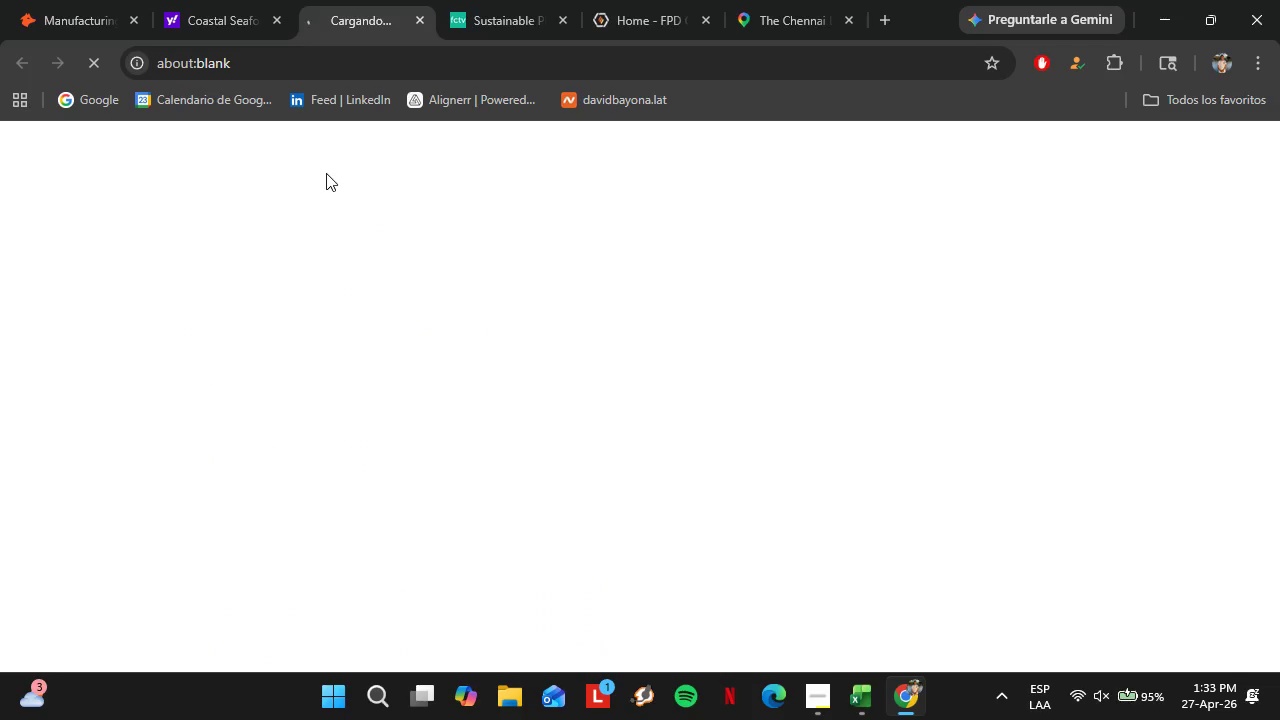 
left_click([216, 69])
 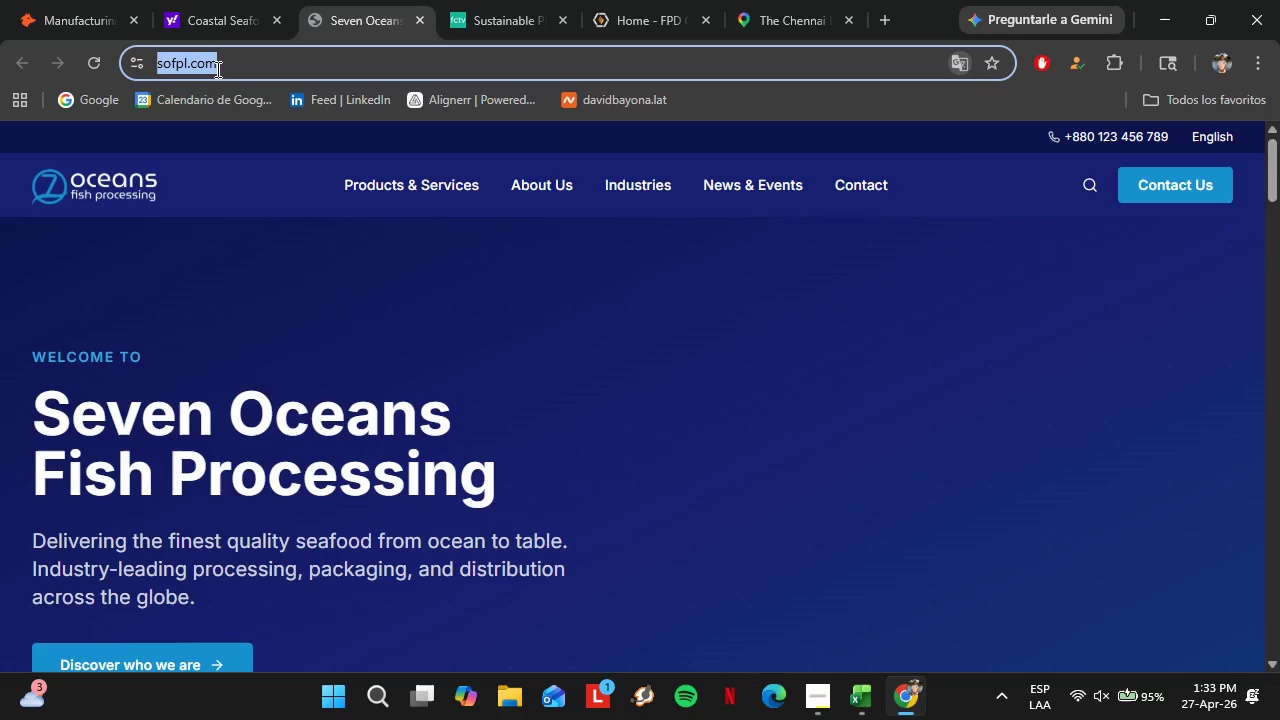 
key(Control+C)
 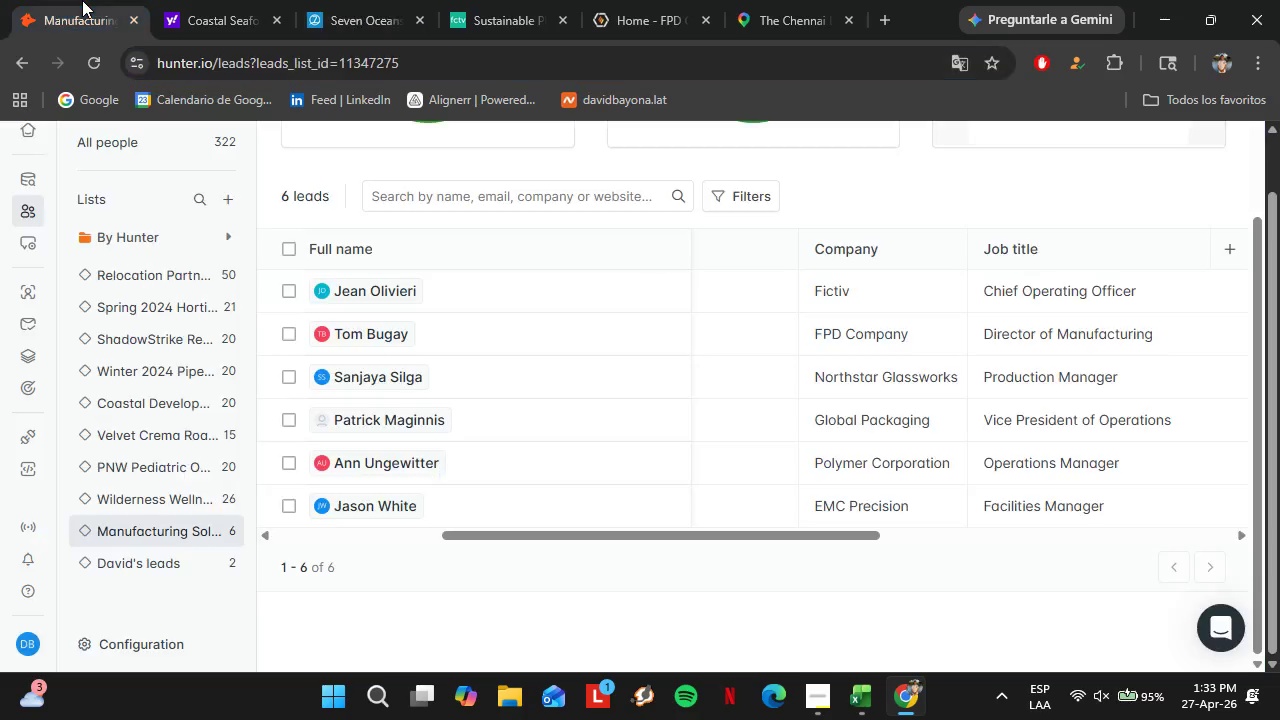 
left_click([82, 0])
 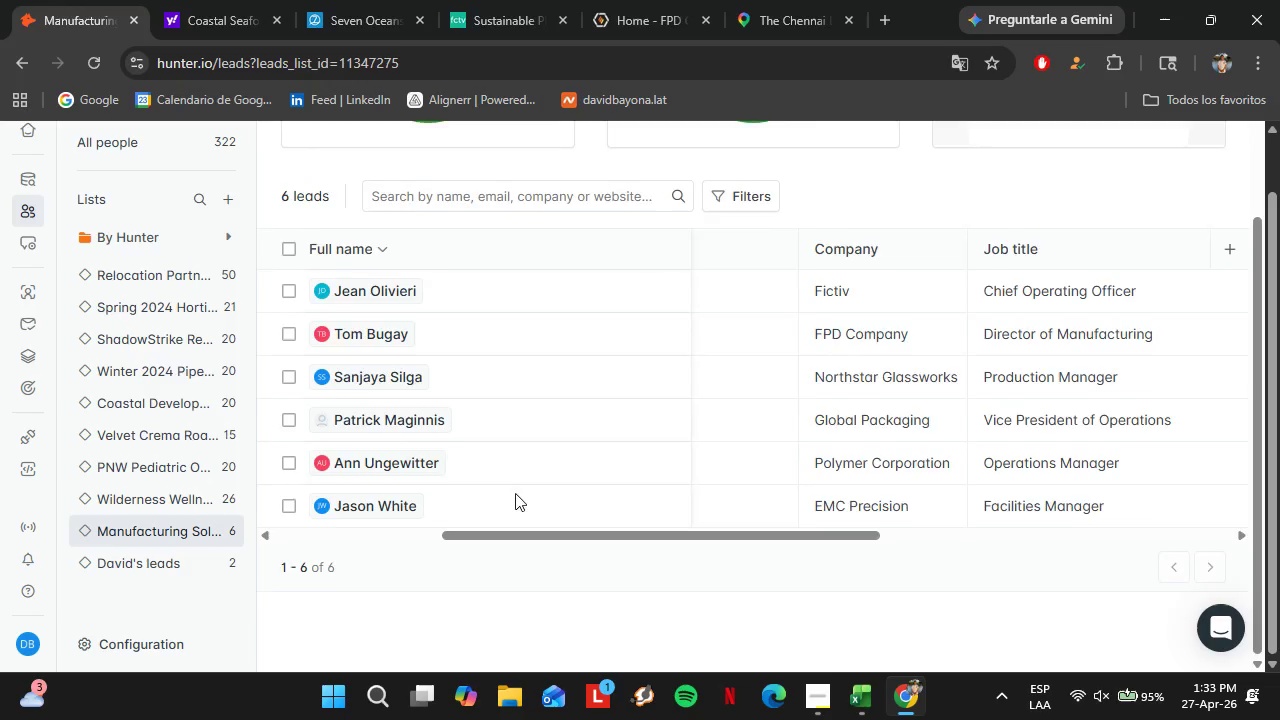 
scroll: coordinate [505, 488], scroll_direction: up, amount: 1.0
 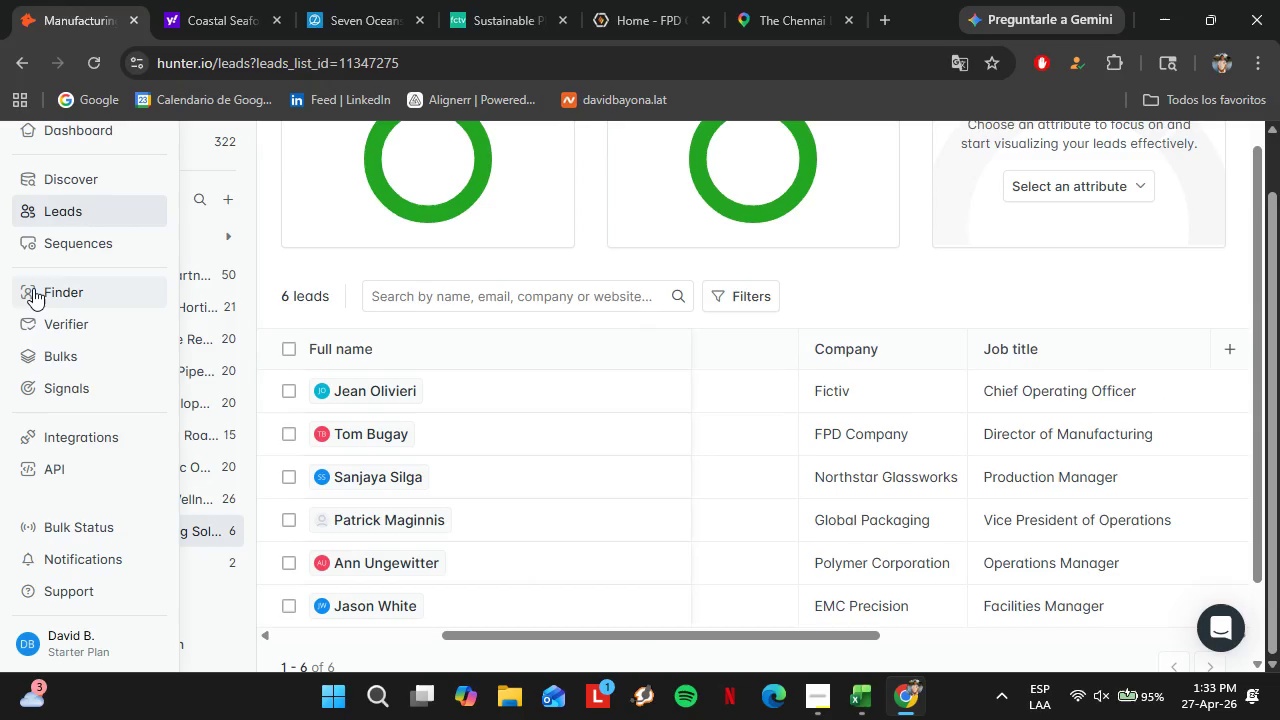 
left_click([33, 288])
 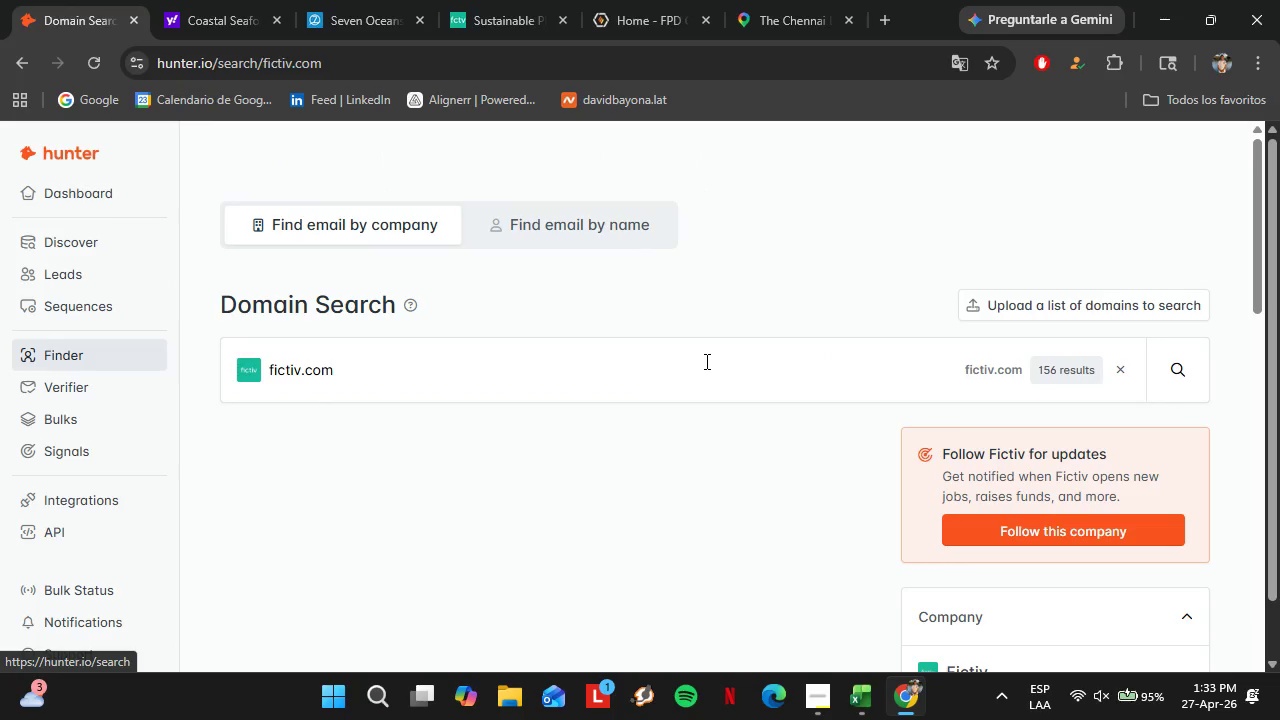 
key(Control+ControlLeft)
 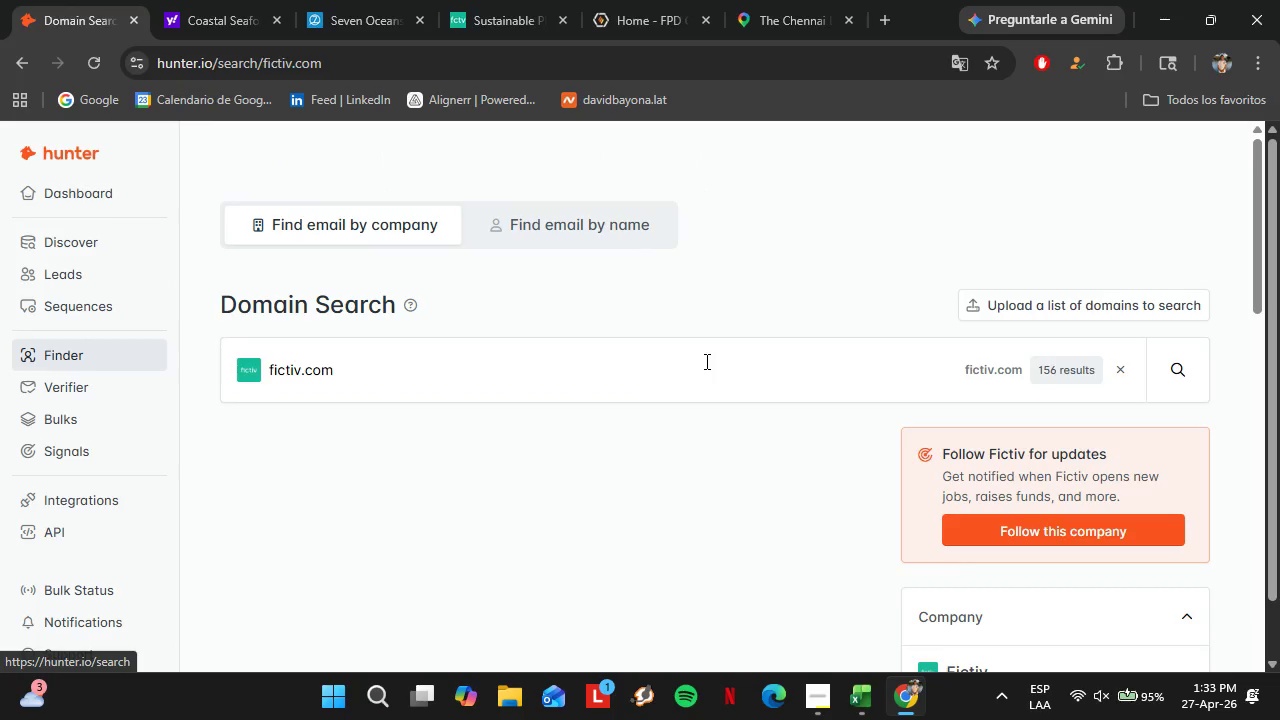 
key(Control+V)
 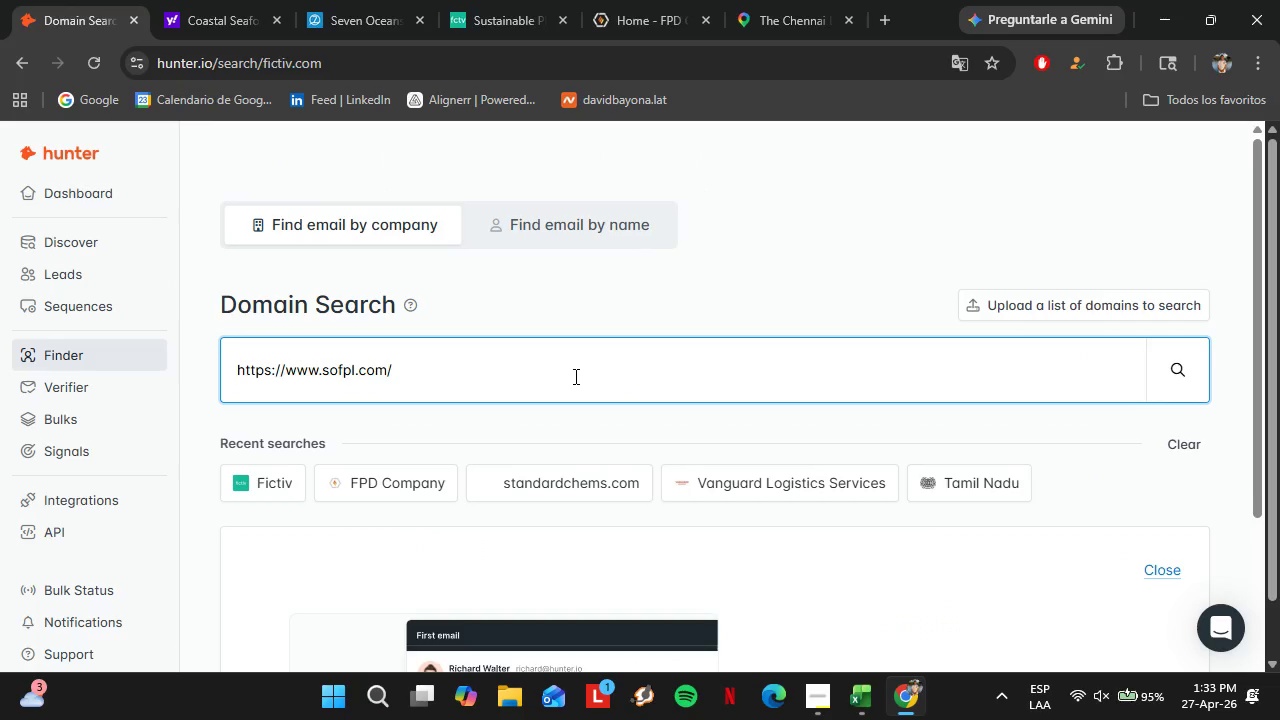 
key(Enter)
 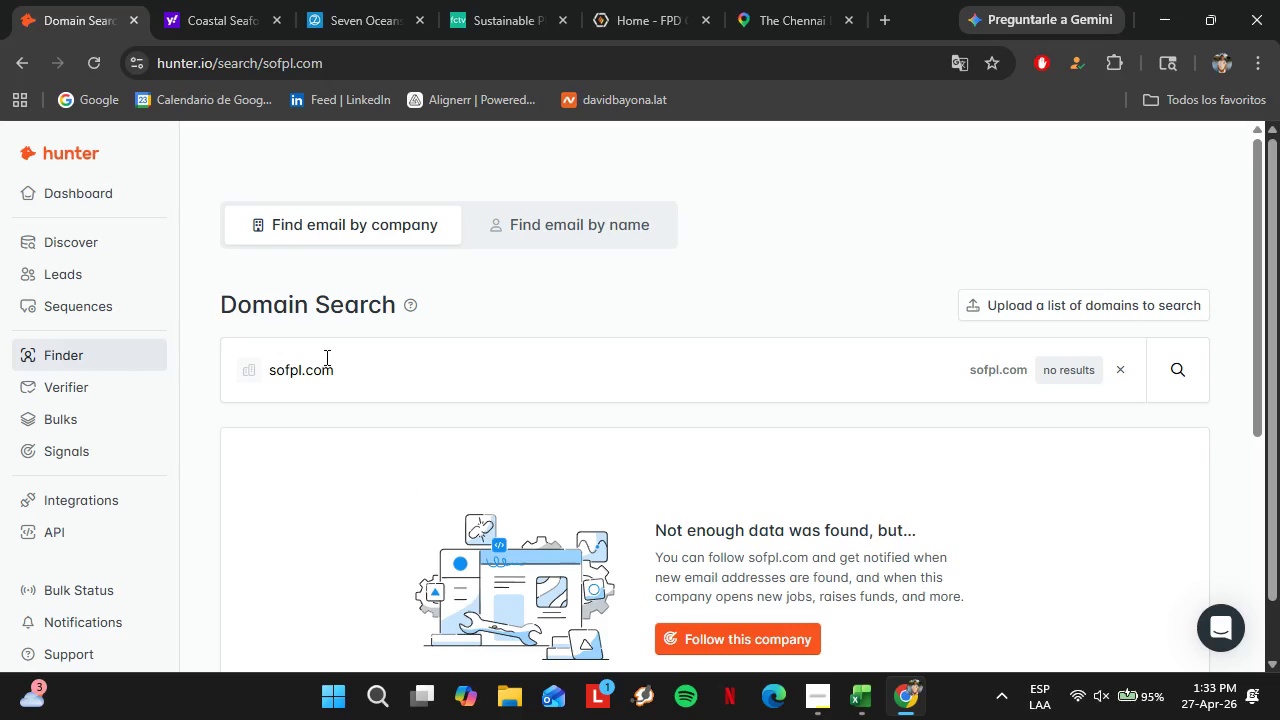 
left_click([384, 0])
 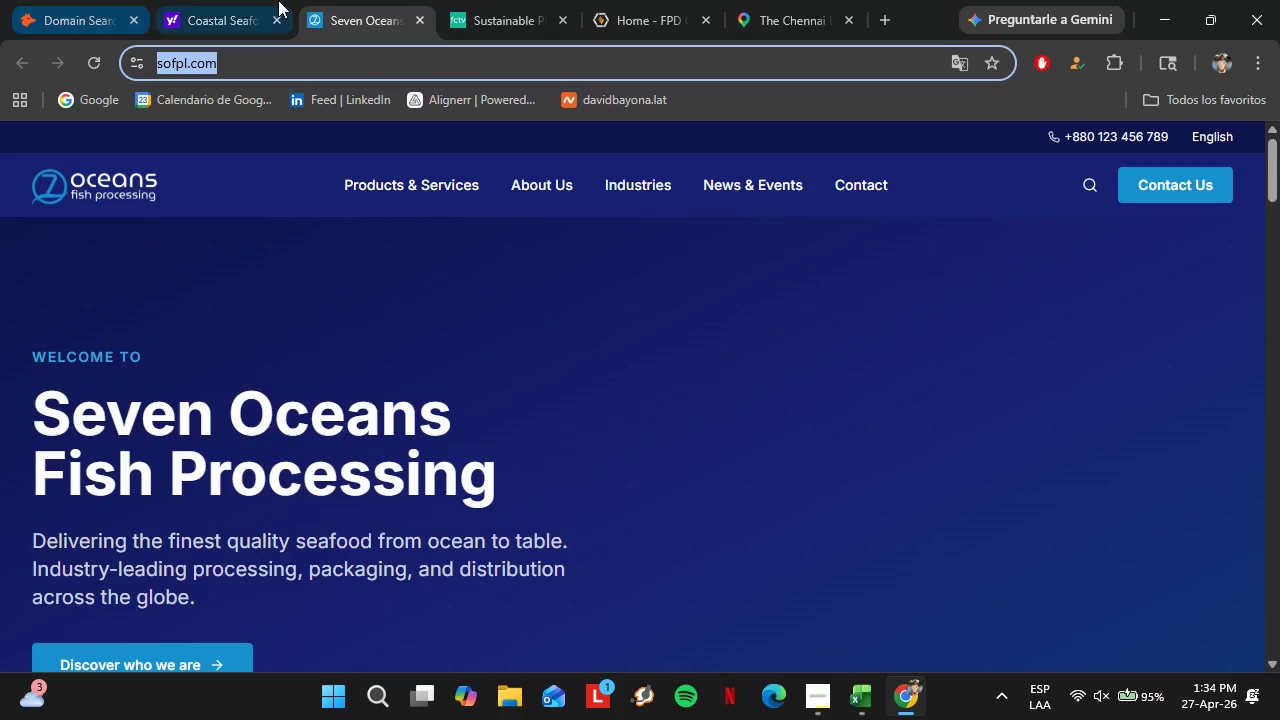 
left_click([233, 0])
 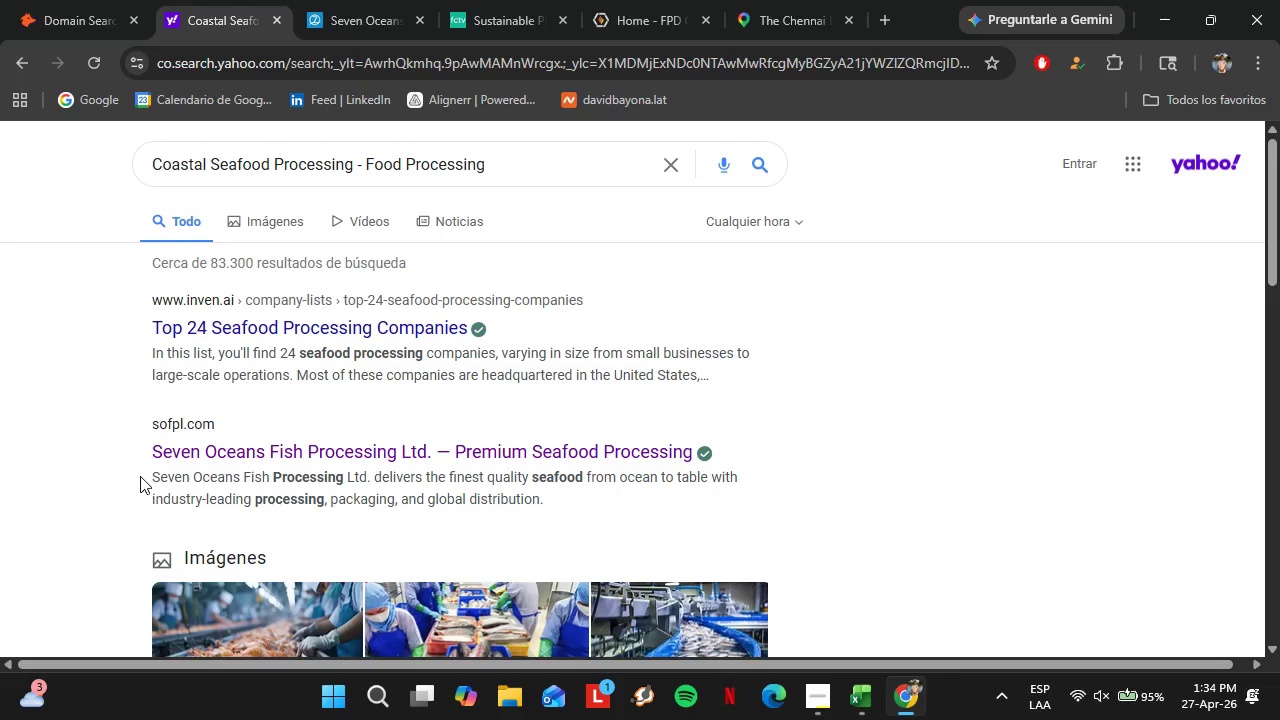 
scroll: coordinate [140, 473], scroll_direction: down, amount: 4.0
 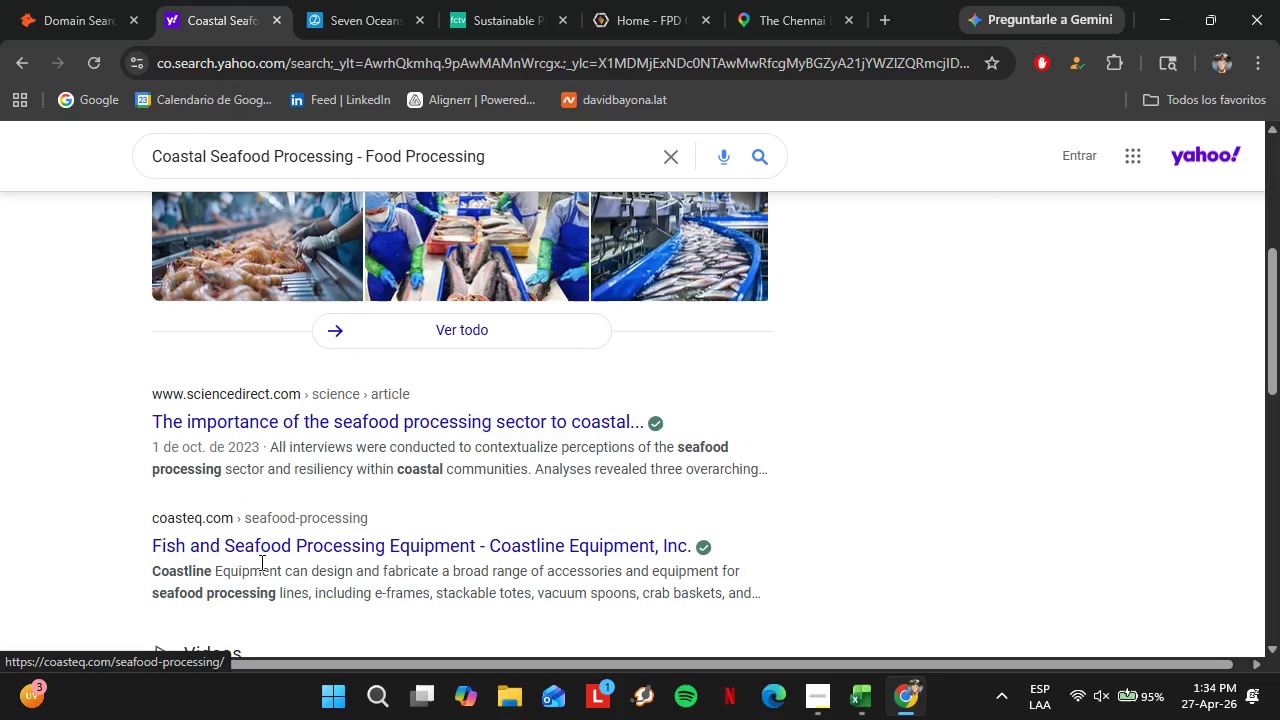 
left_click([325, 530])
 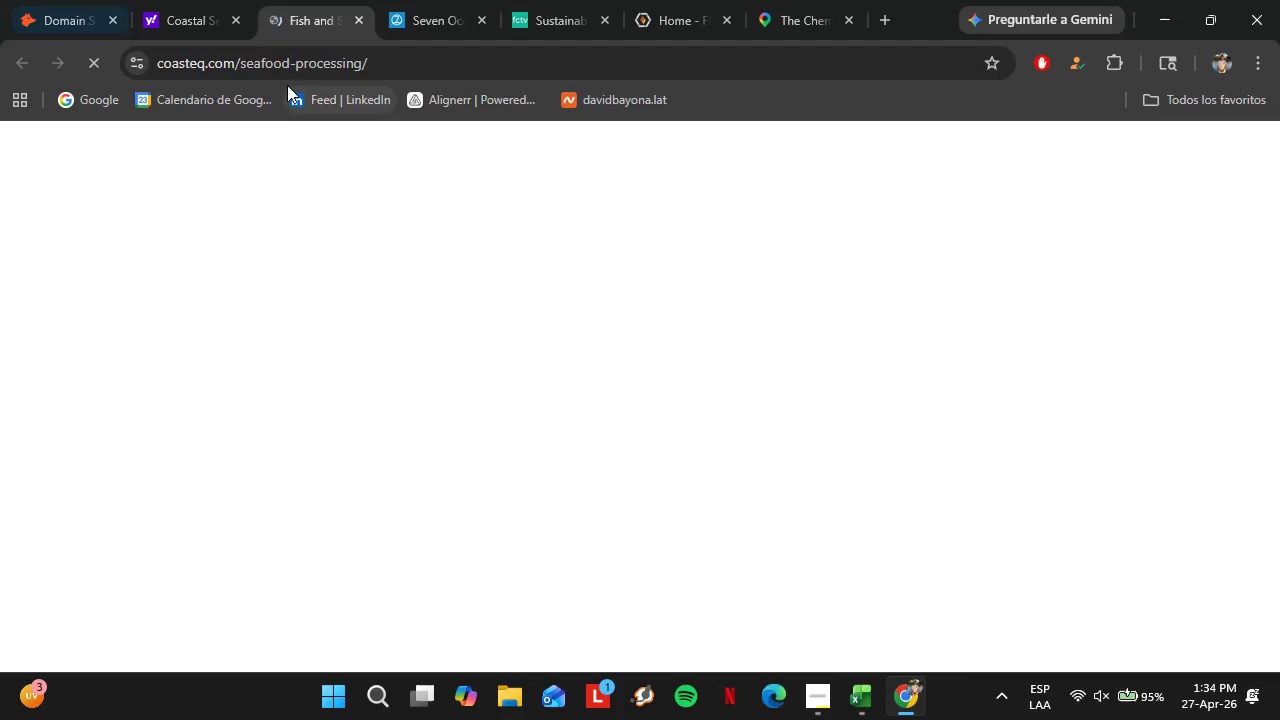 
left_click([208, 65])
 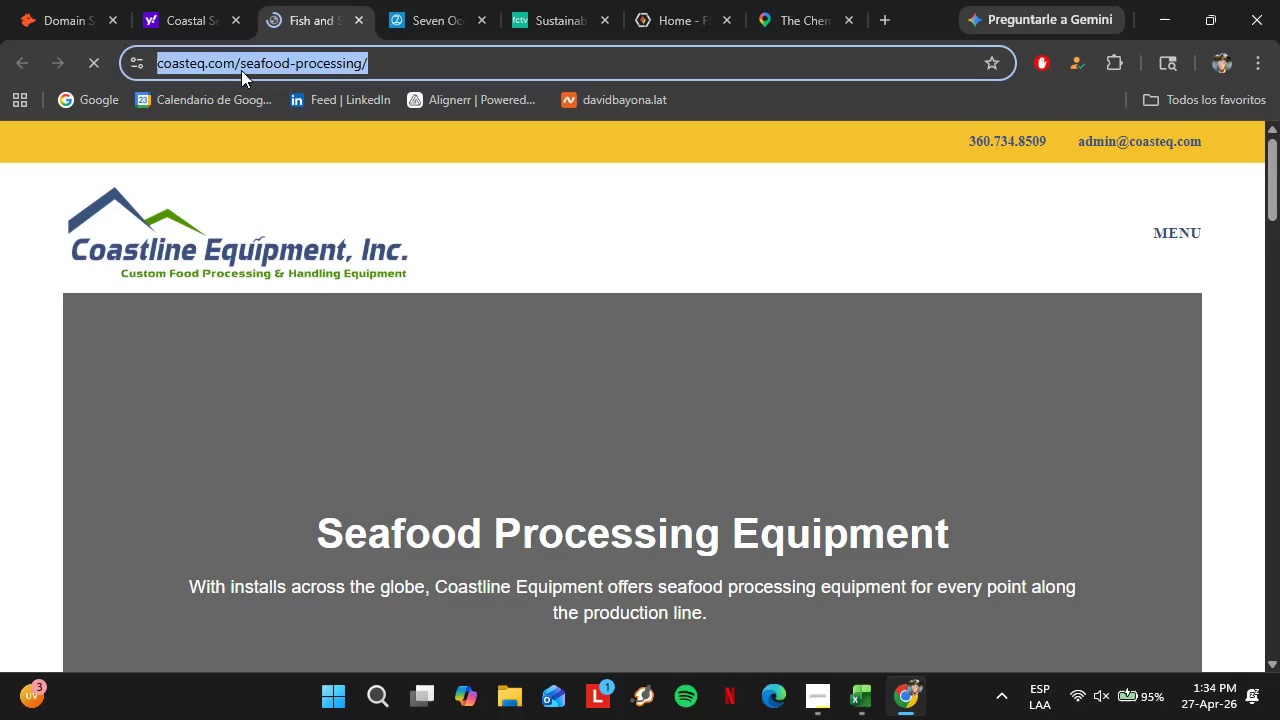 
left_click([241, 70])
 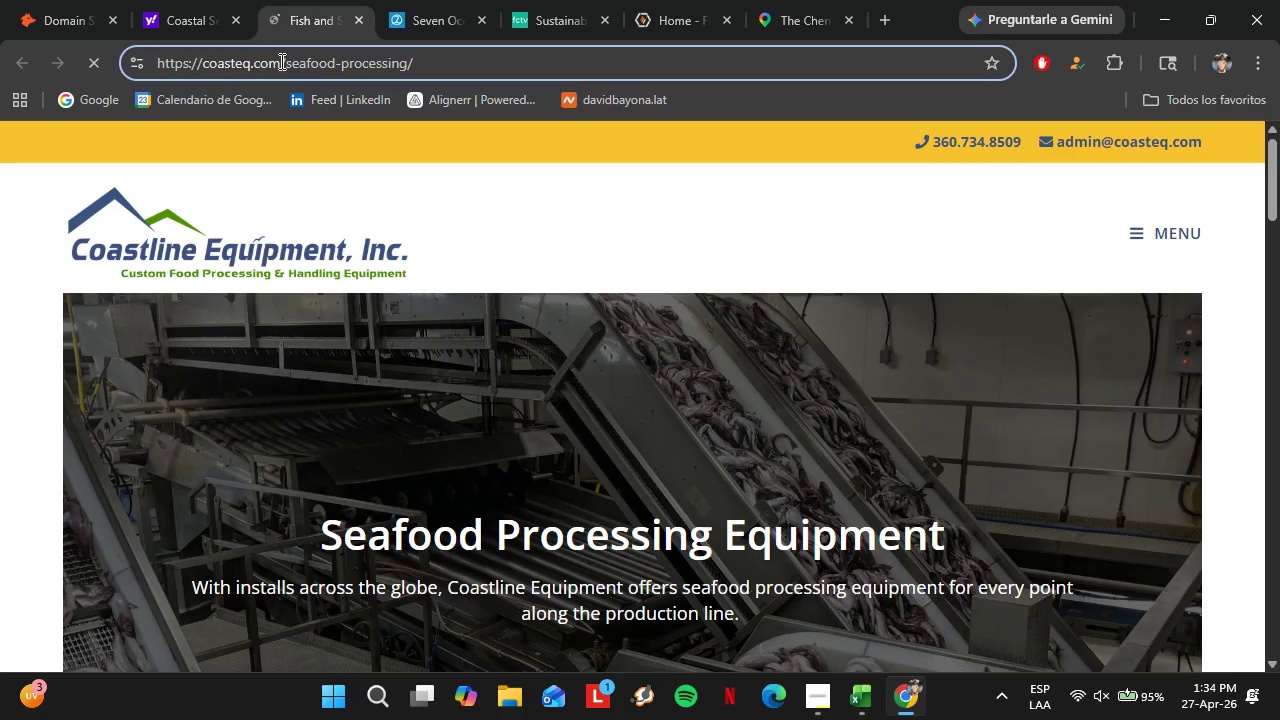 
left_click_drag(start_coordinate=[283, 61], to_coordinate=[205, 61])
 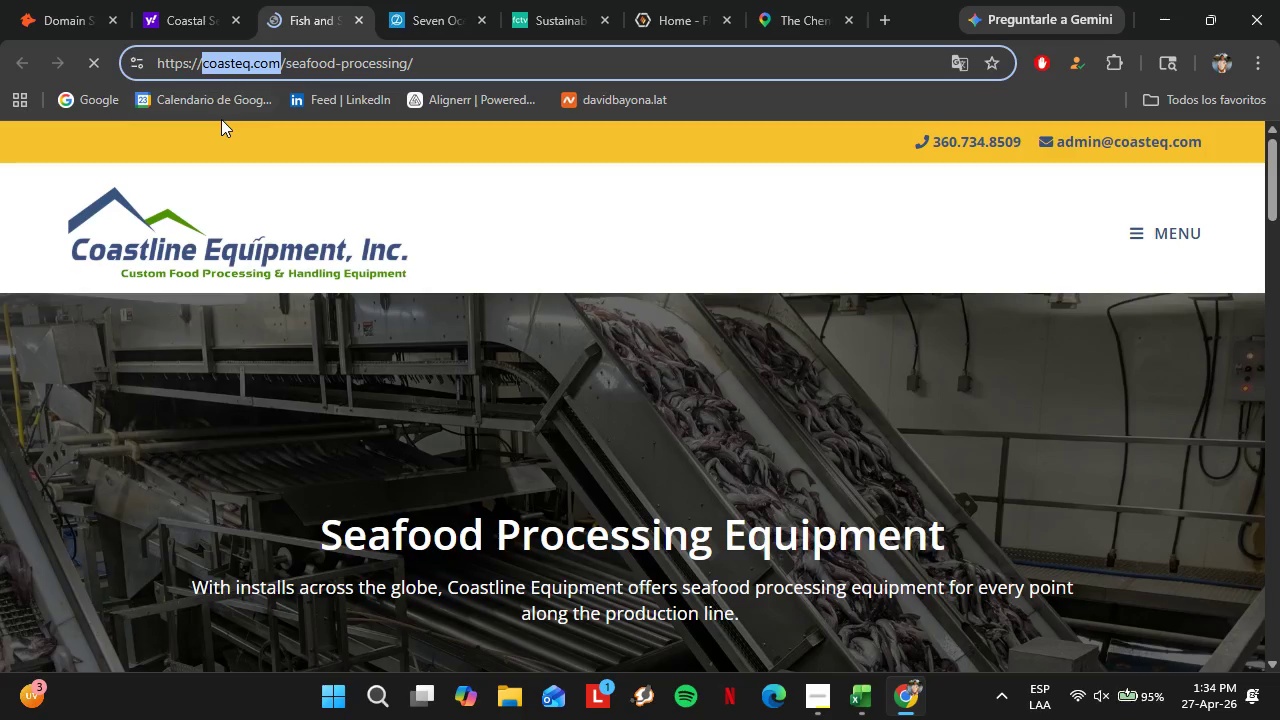 
key(Control+C)
 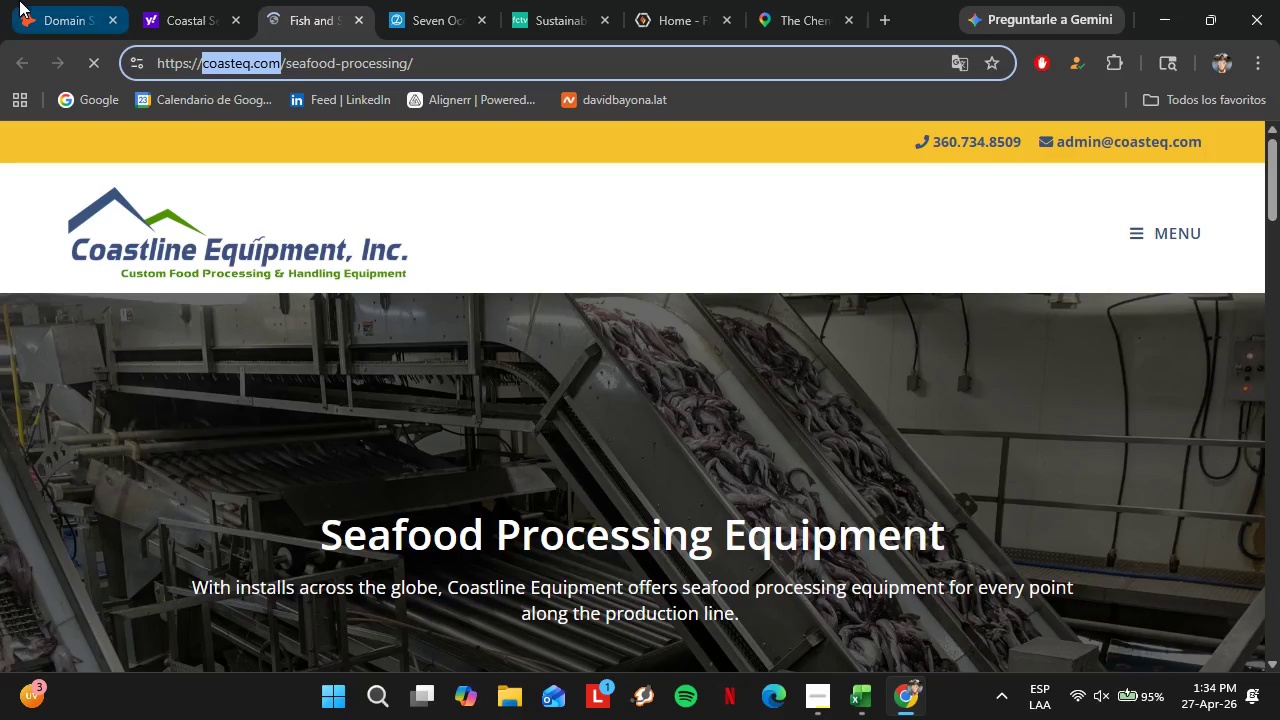 
left_click([19, 0])
 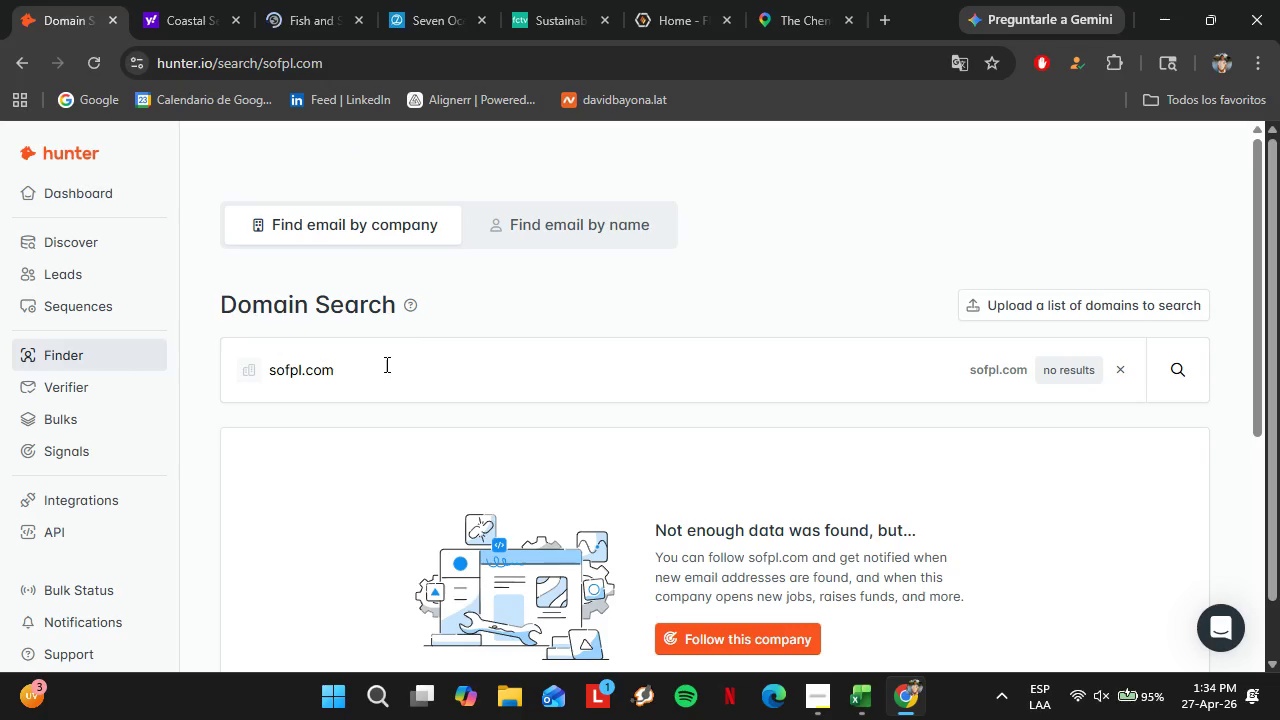 
left_click_drag(start_coordinate=[400, 357], to_coordinate=[244, 367])
 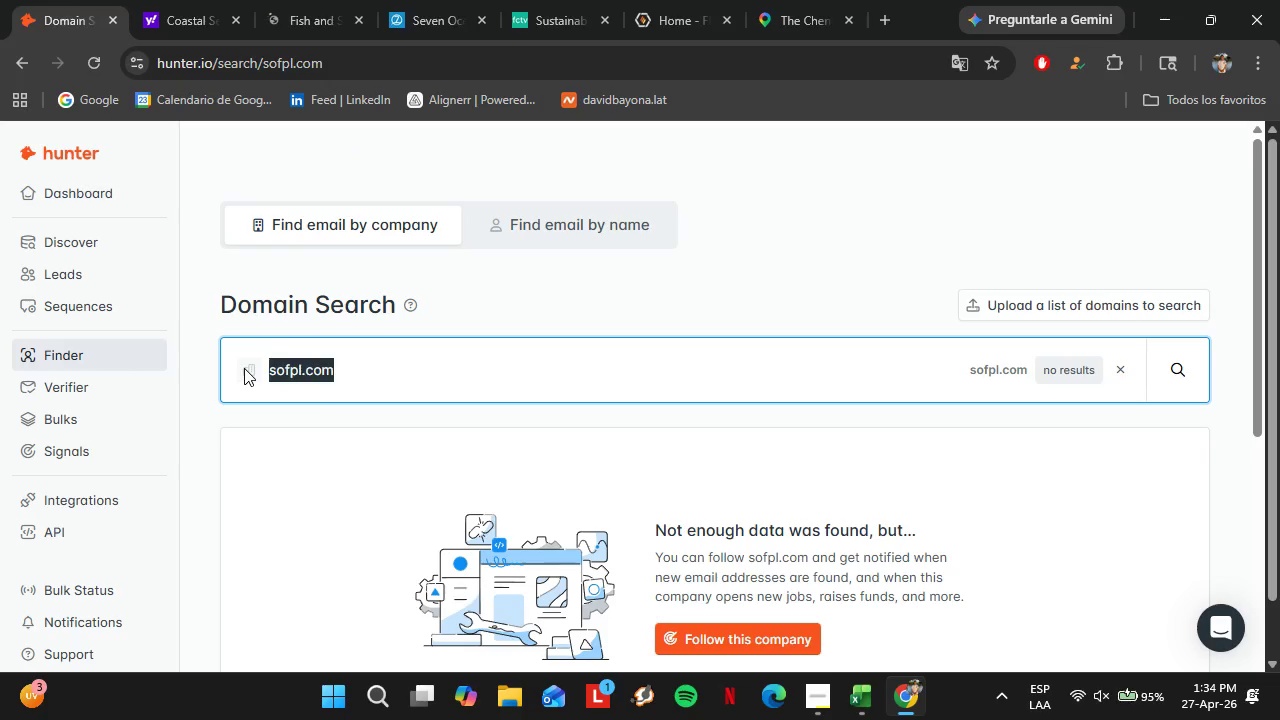 
key(Control+V)
 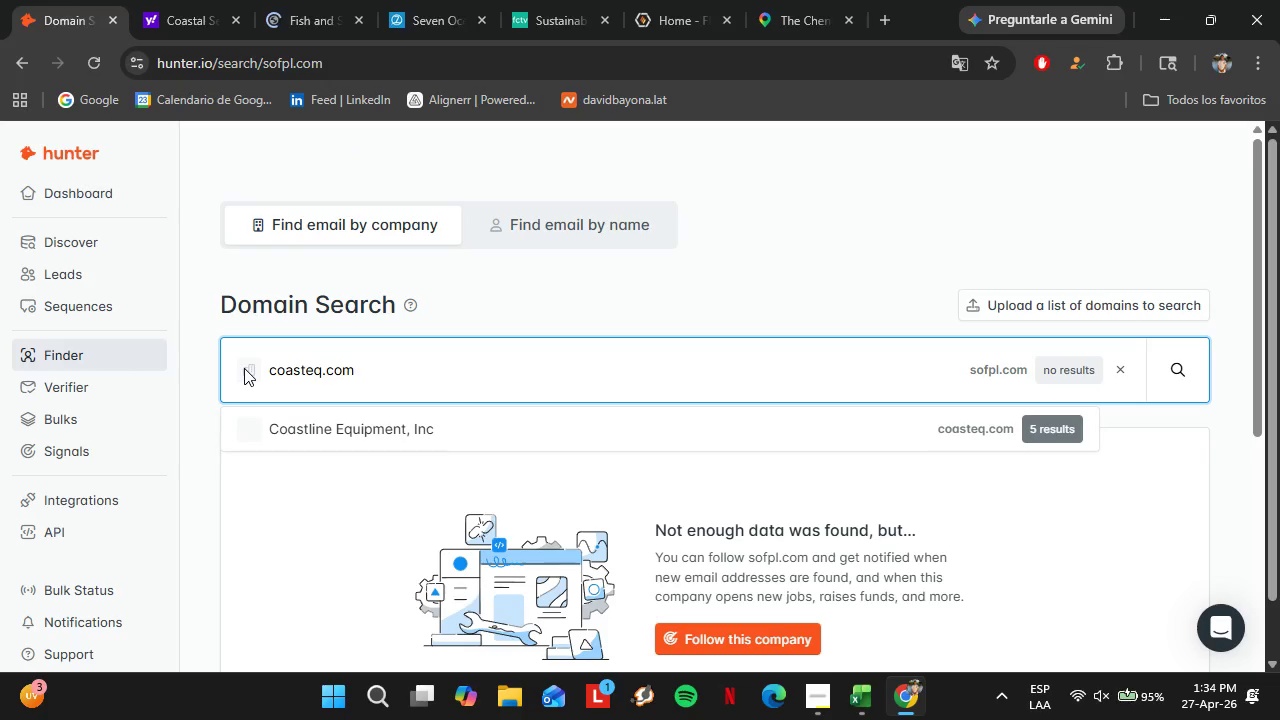 
key(Enter)
 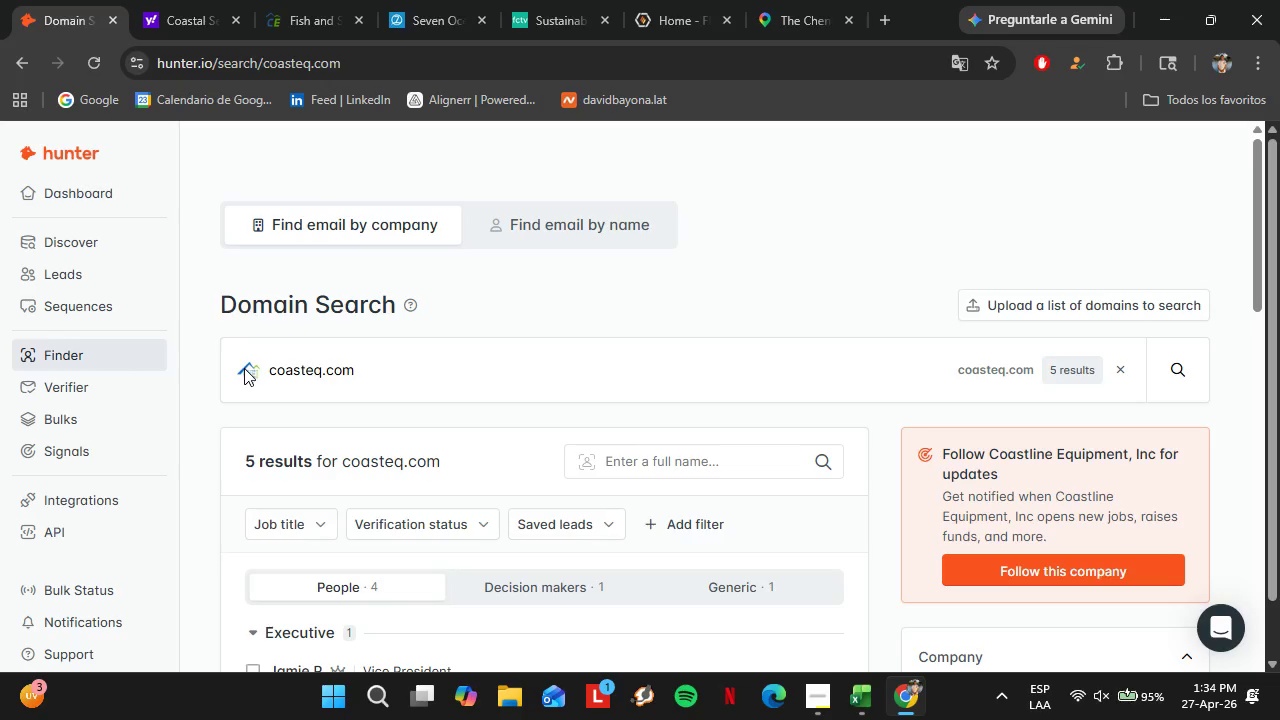 
wait(5.47)
 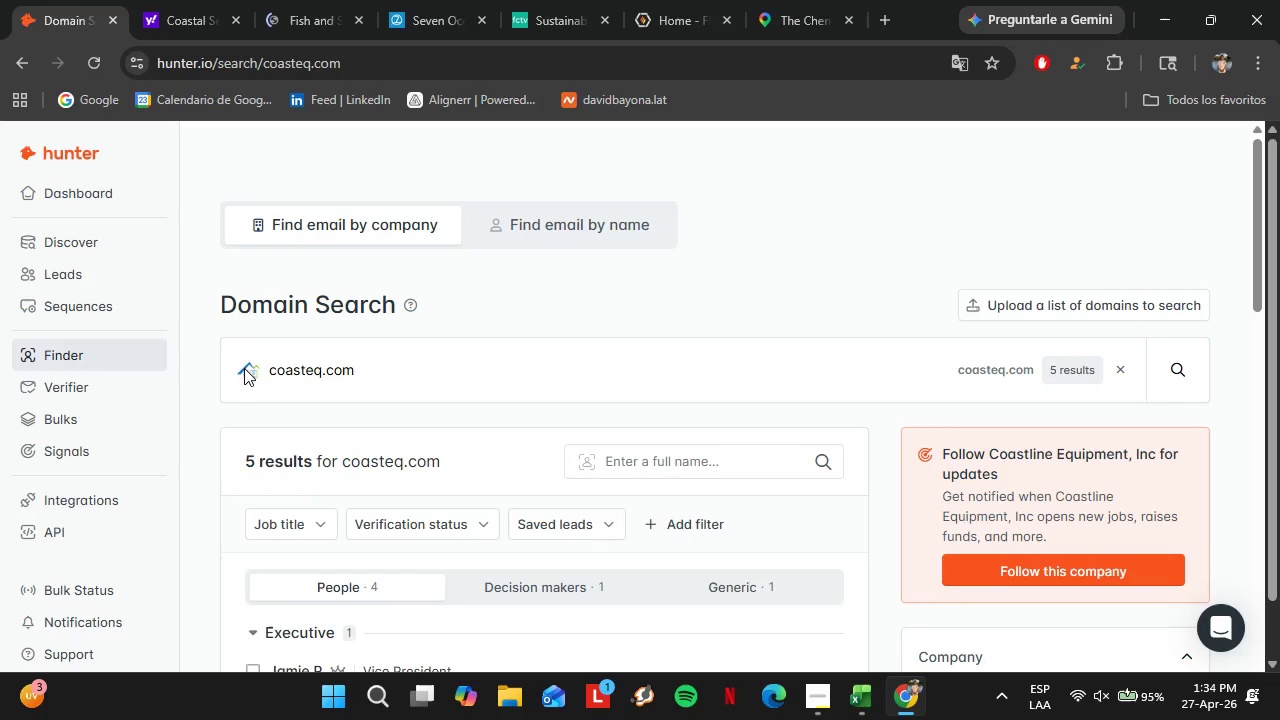 
scroll: coordinate [595, 399], scroll_direction: down, amount: 3.0
 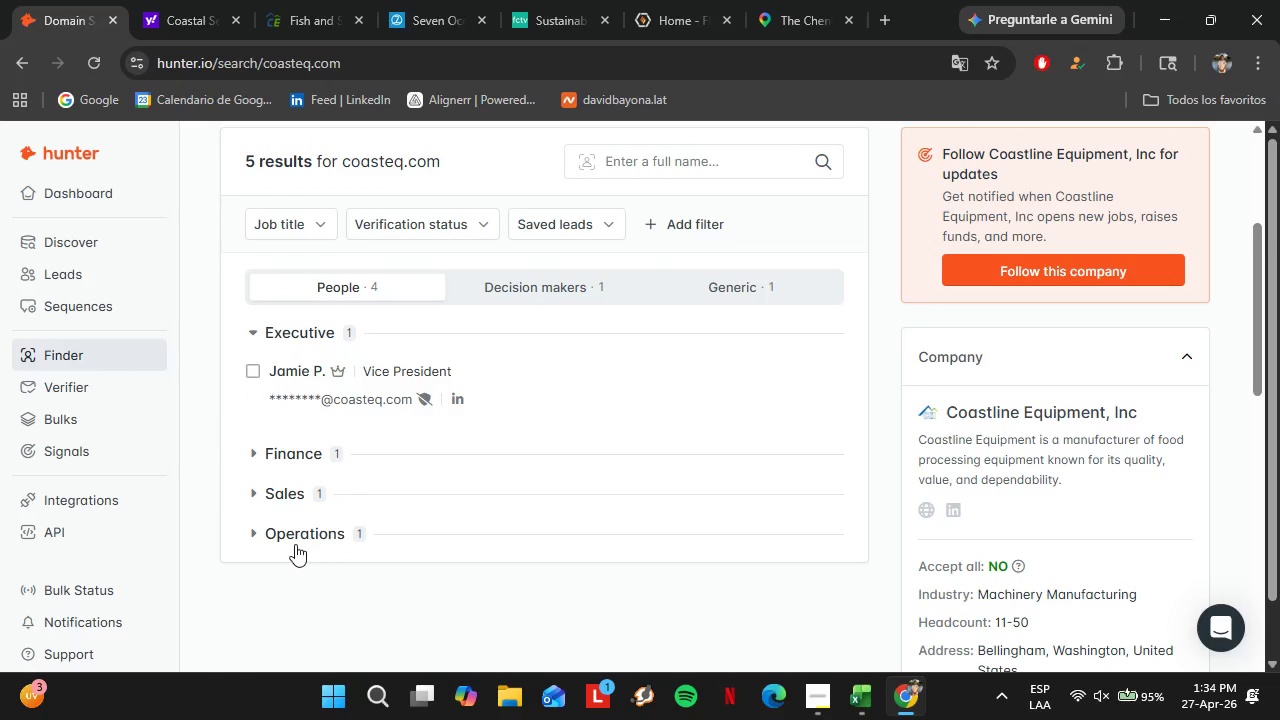 
left_click([295, 537])
 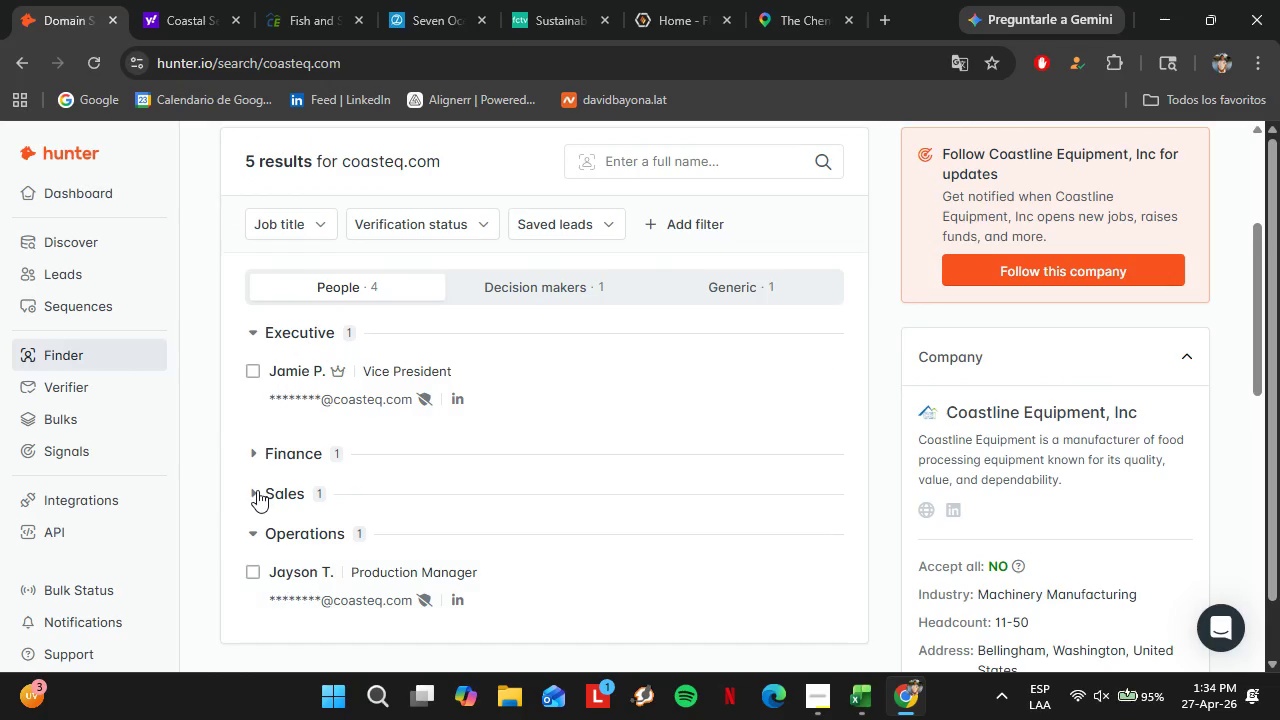 
left_click([279, 490])
 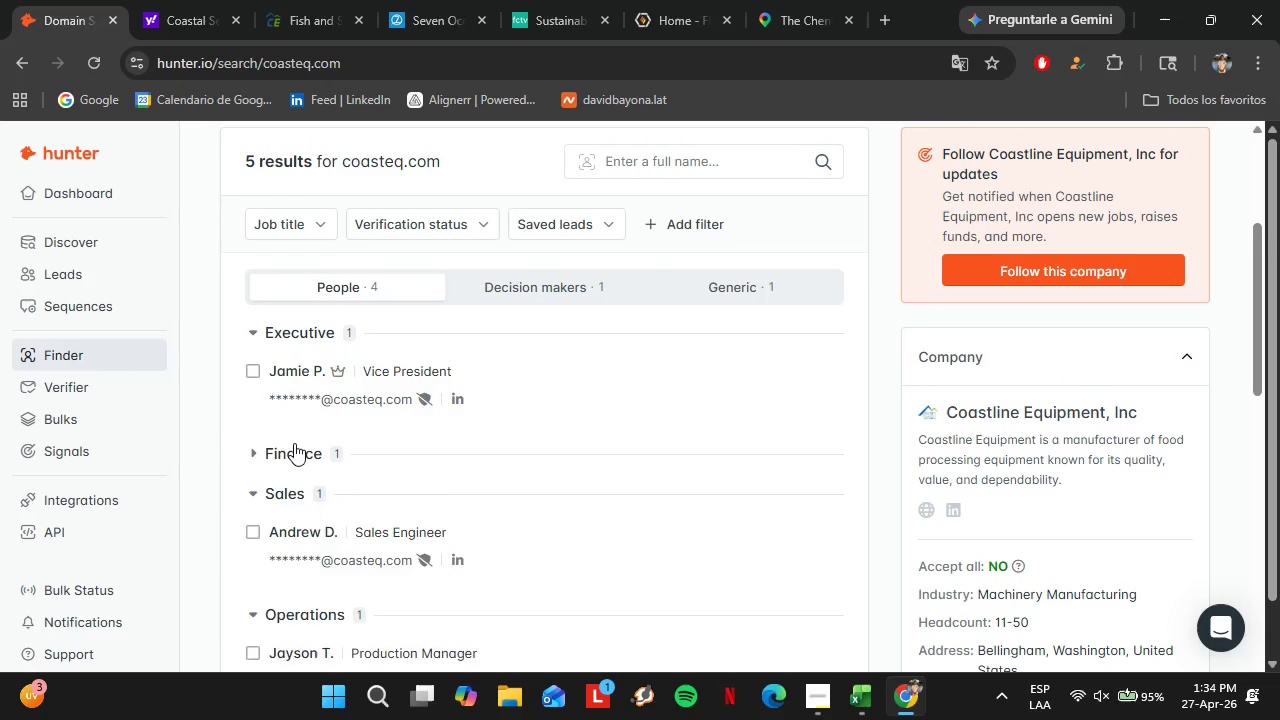 
left_click([294, 443])
 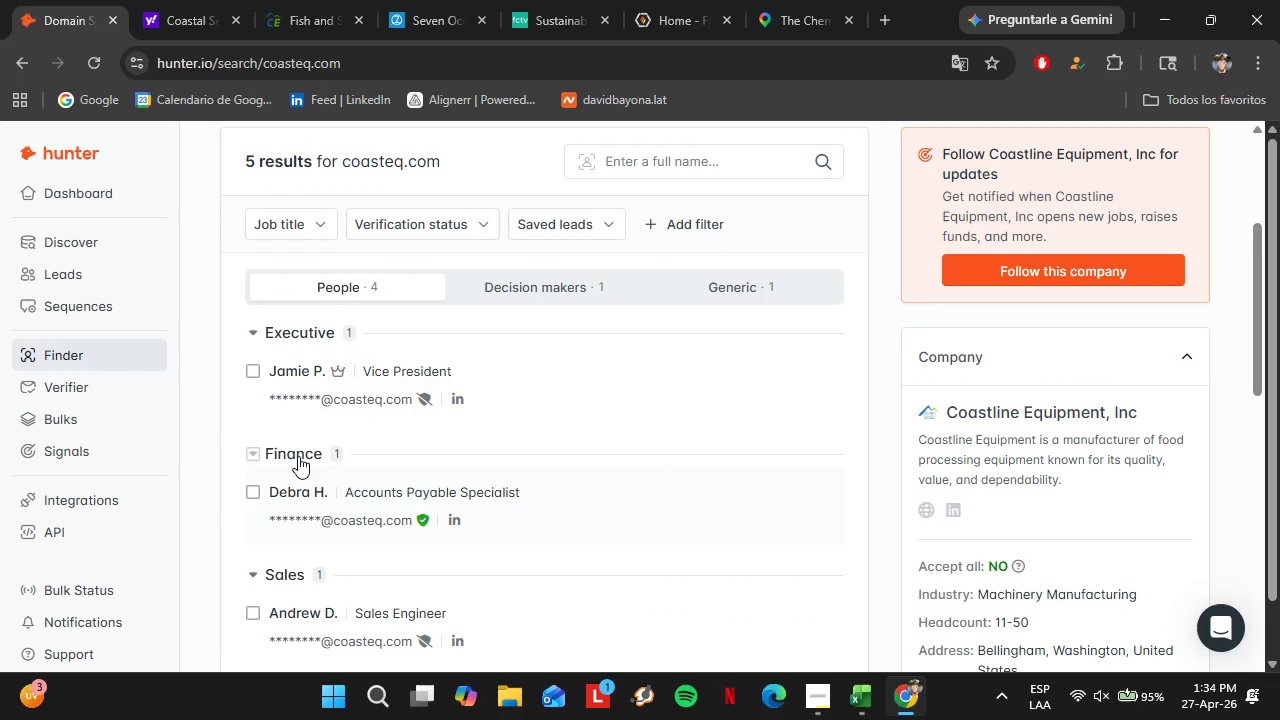 
left_click([298, 455])
 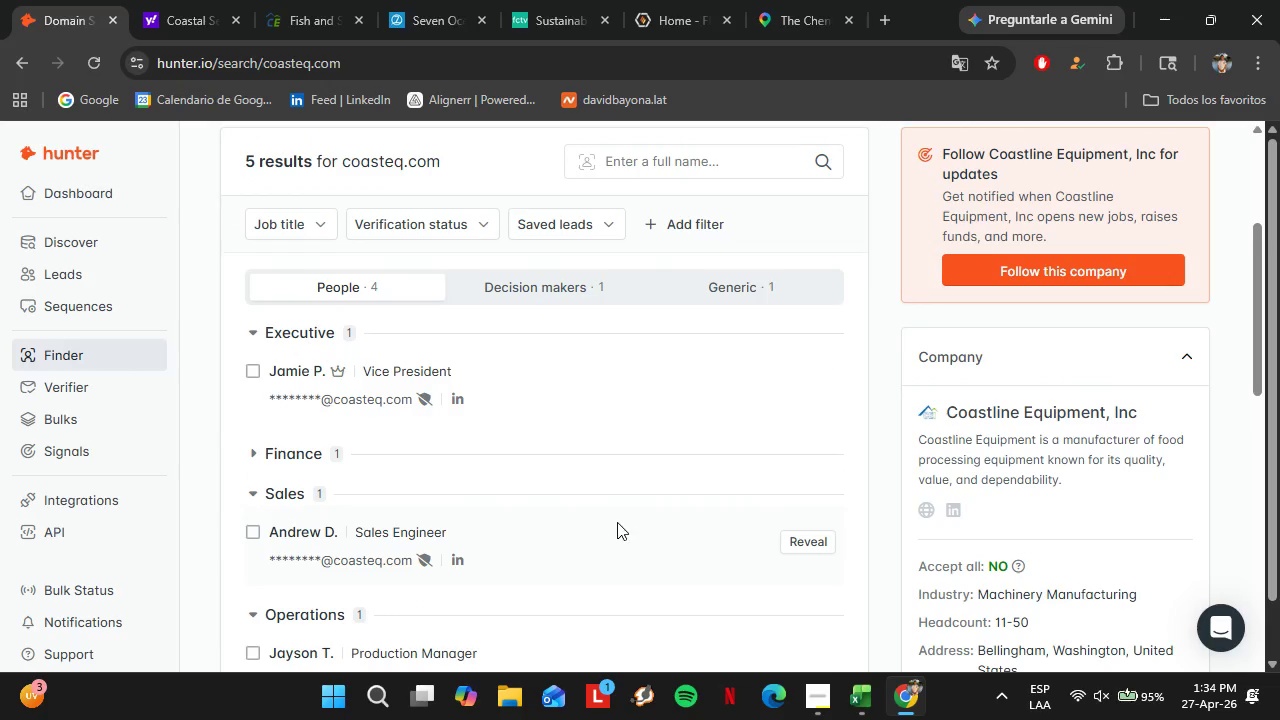 
scroll: coordinate [549, 448], scroll_direction: up, amount: 1.0
 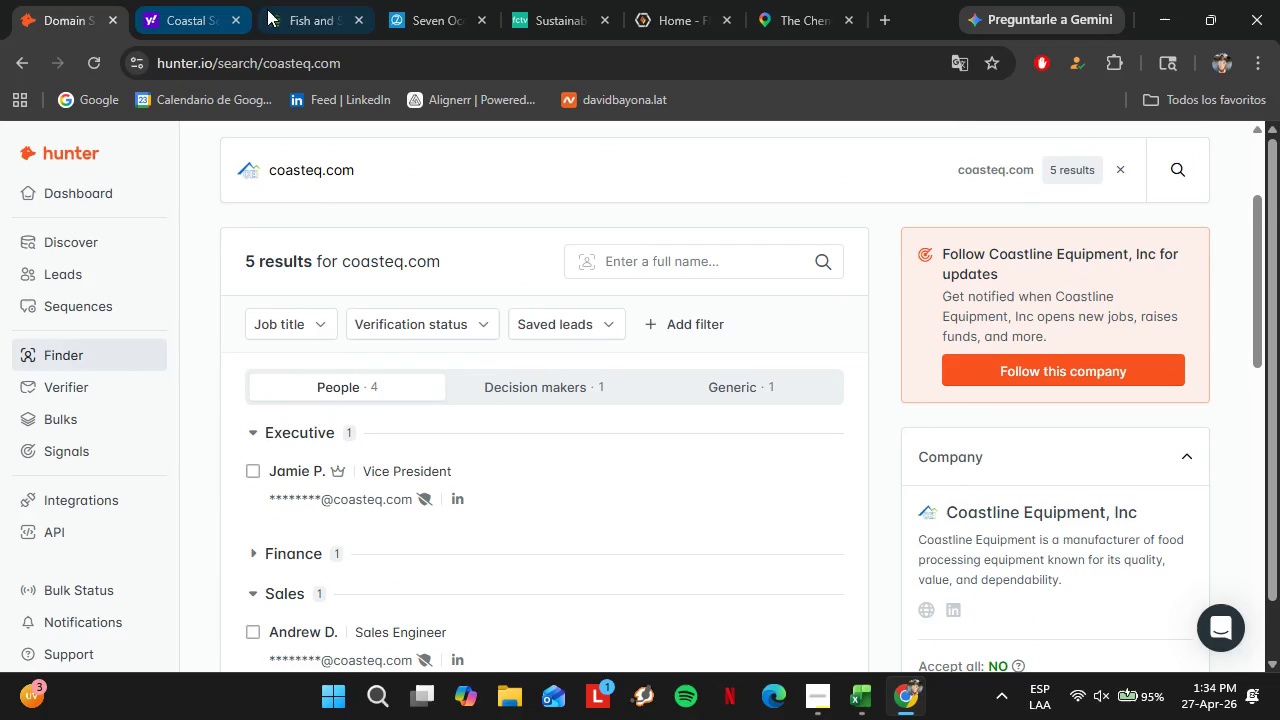 
left_click([271, 7])
 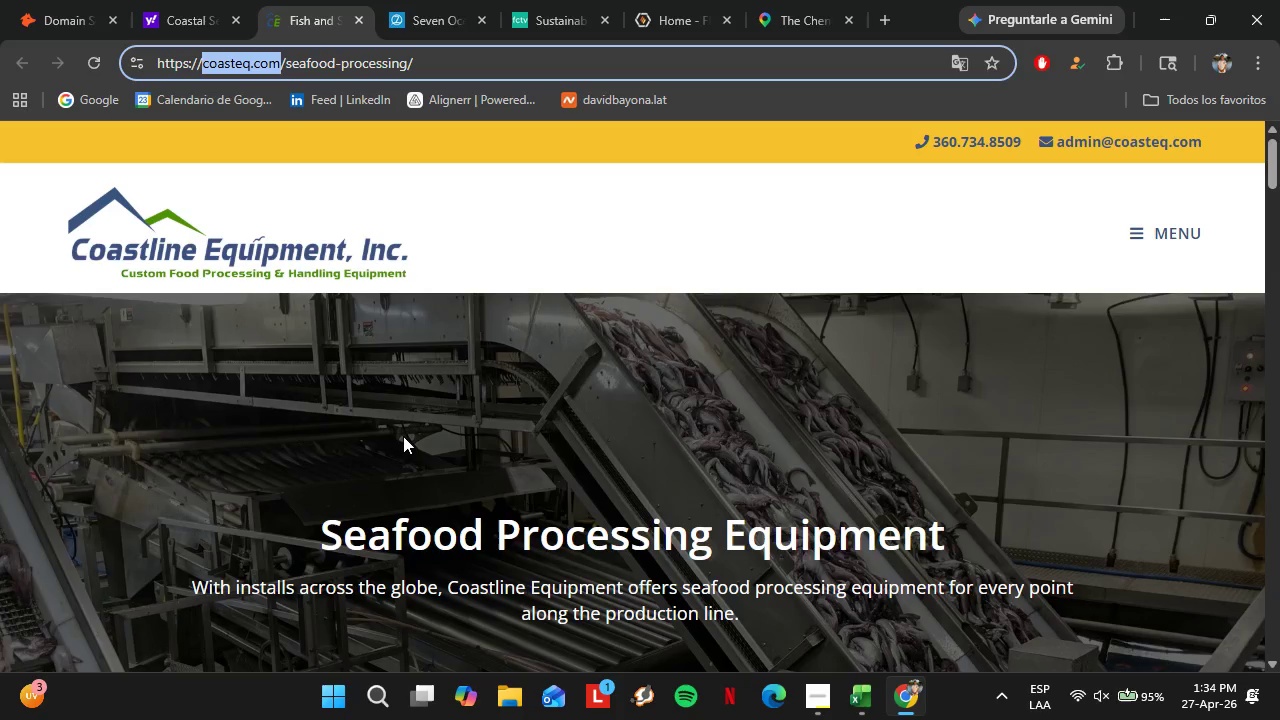 
scroll: coordinate [403, 436], scroll_direction: down, amount: 5.0
 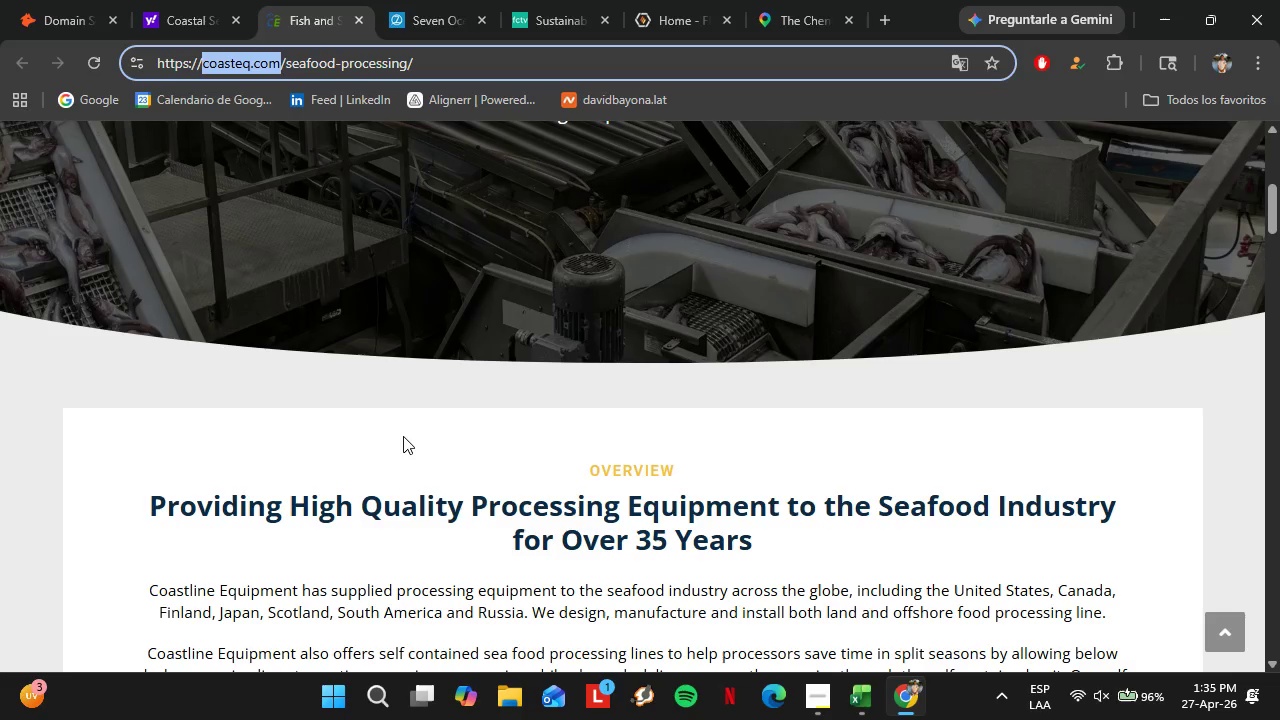 
wait(43.78)
 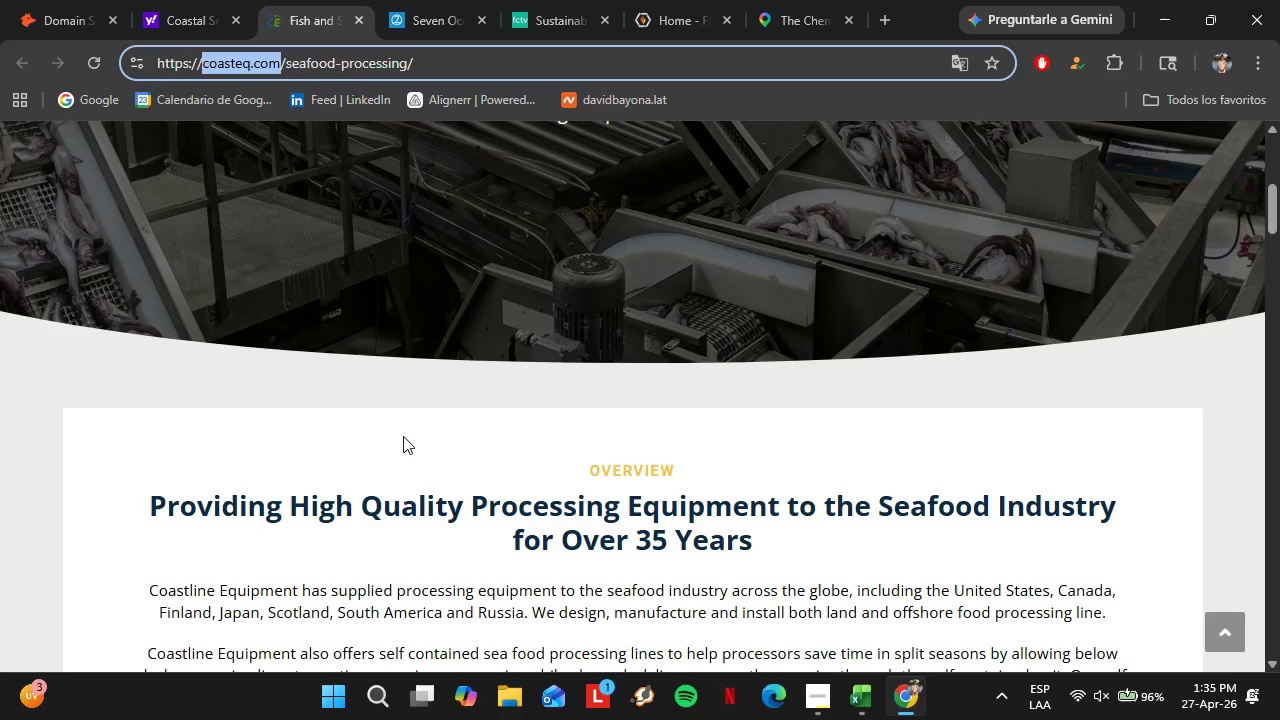 
scroll: coordinate [514, 459], scroll_direction: down, amount: 6.0
 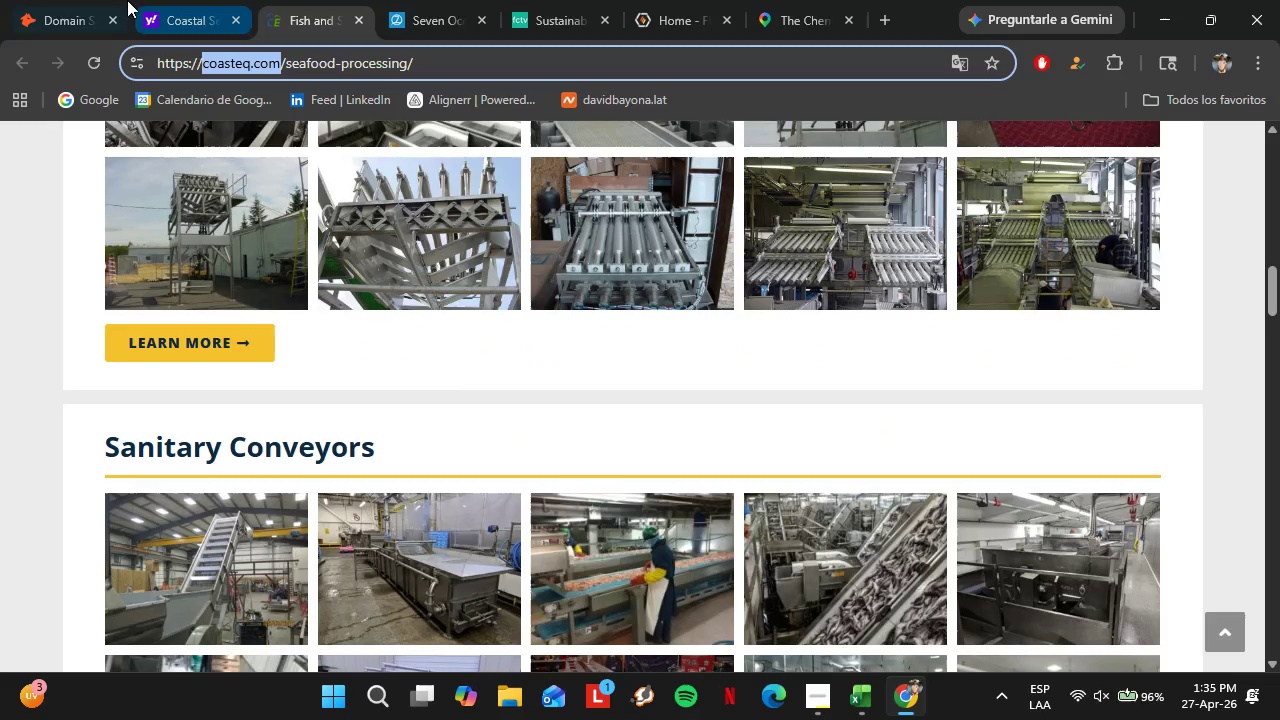 
left_click([68, 0])
 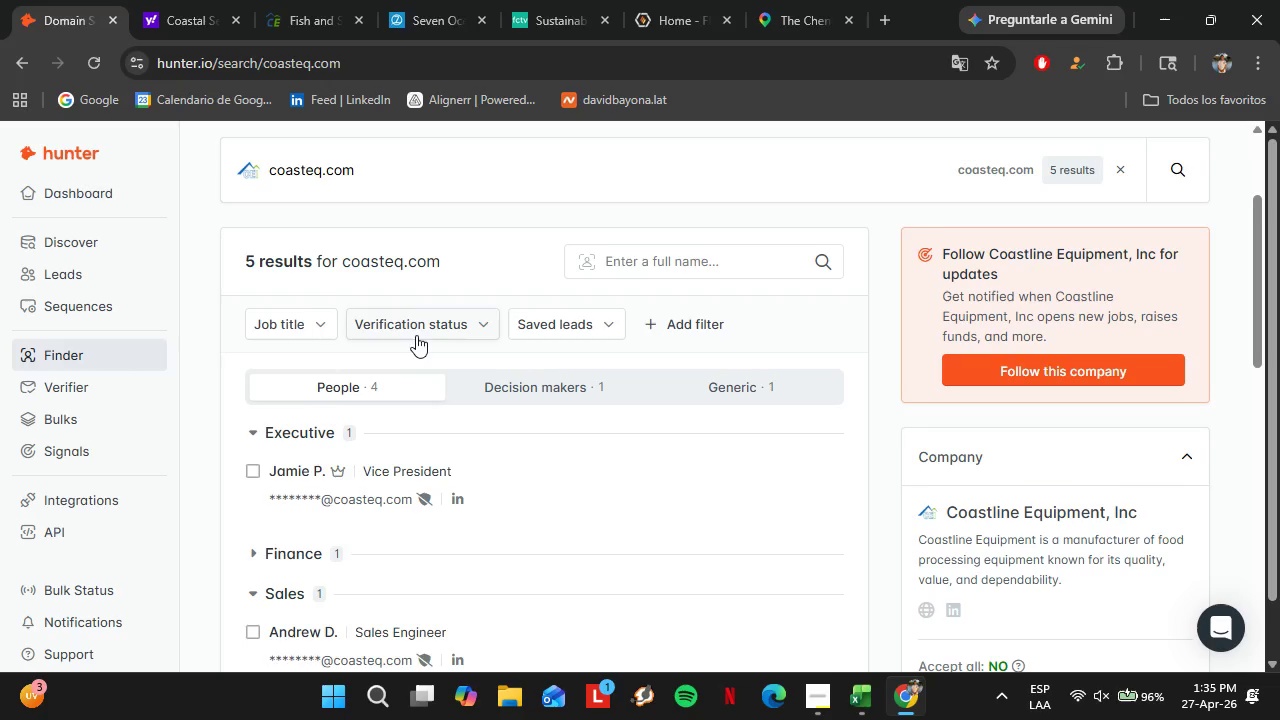 
scroll: coordinate [418, 339], scroll_direction: down, amount: 3.0
 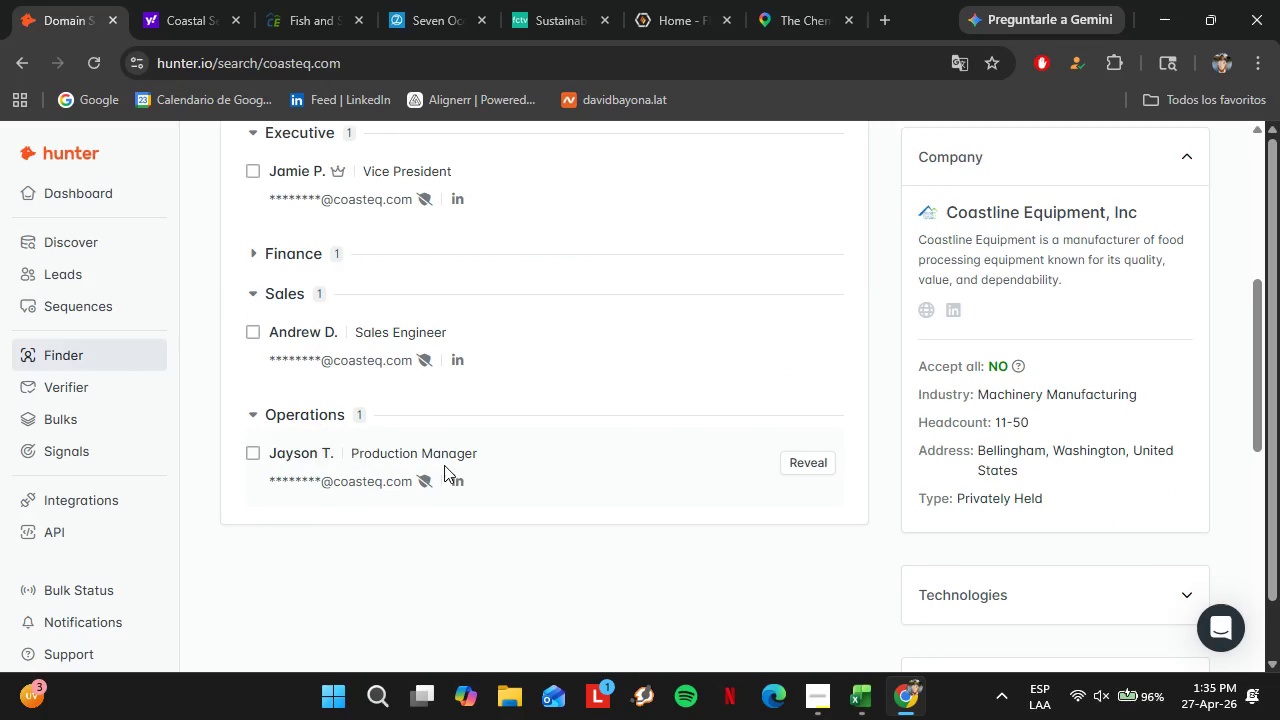 
left_click([315, 0])
 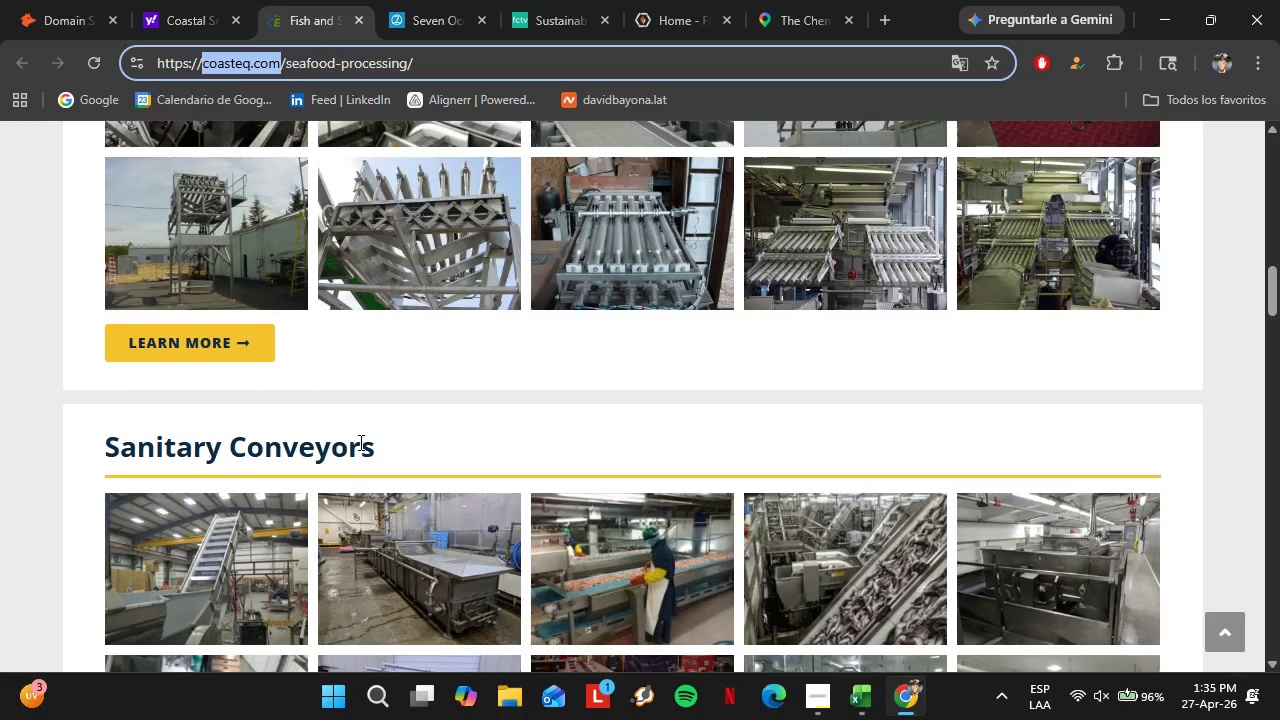 
scroll: coordinate [447, 462], scroll_direction: up, amount: 1.0
 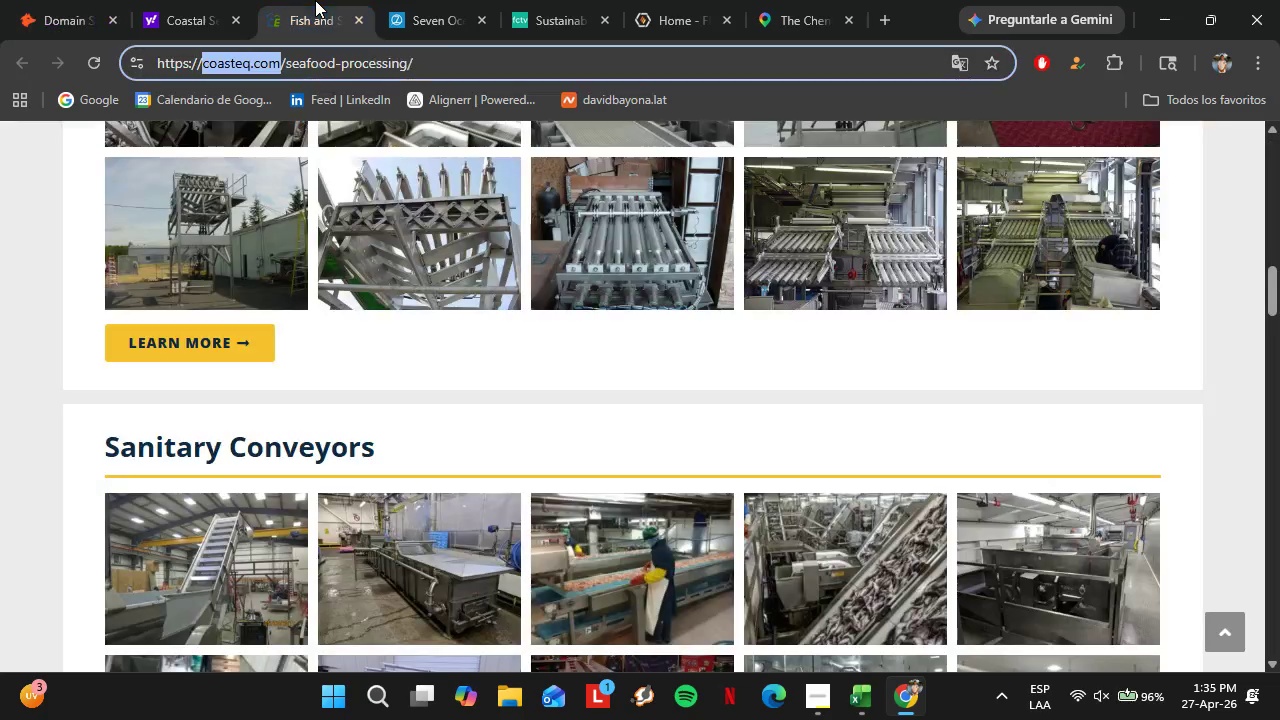 
scroll: coordinate [359, 442], scroll_direction: down, amount: 1.0
 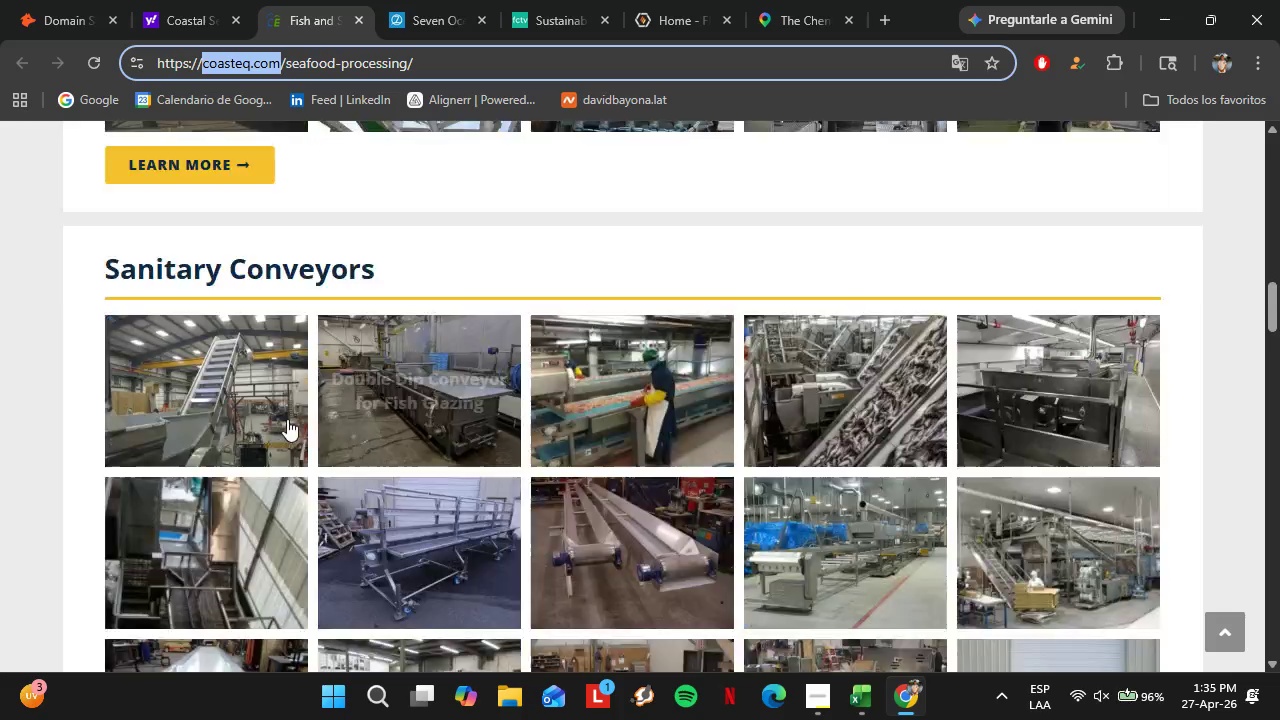 
left_click([88, 0])
 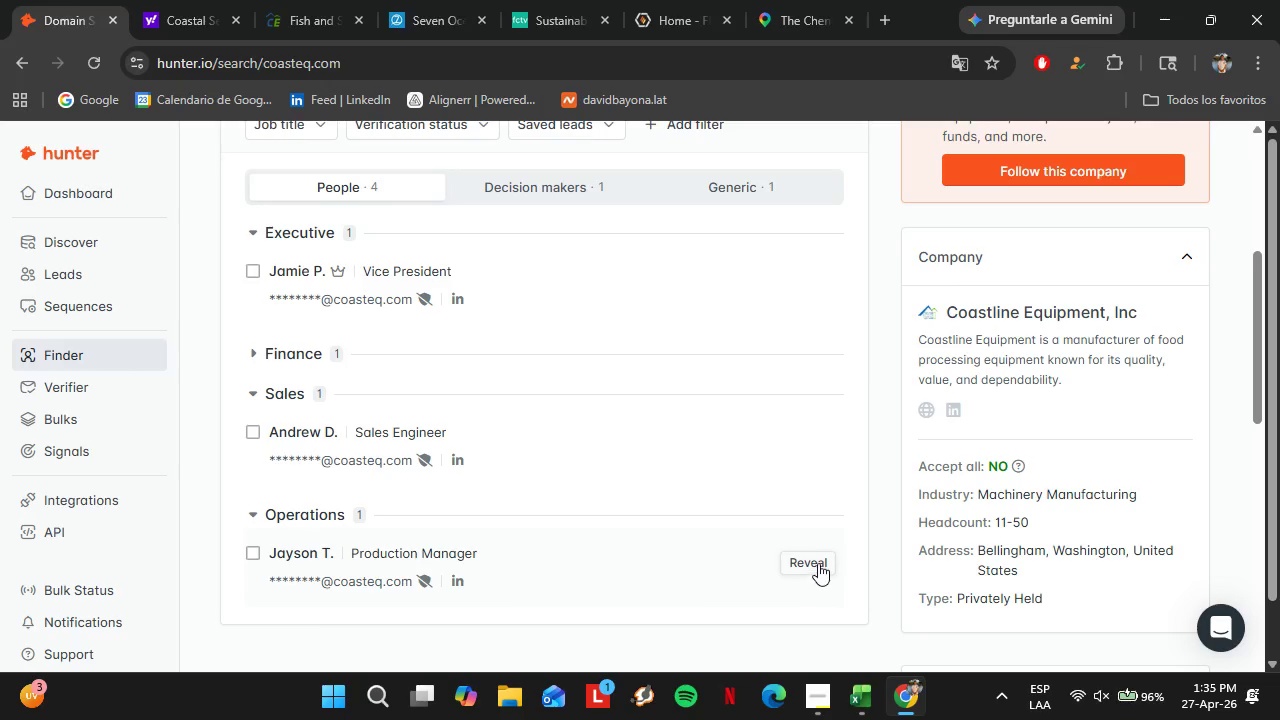 
scroll: coordinate [294, 425], scroll_direction: down, amount: 4.0
 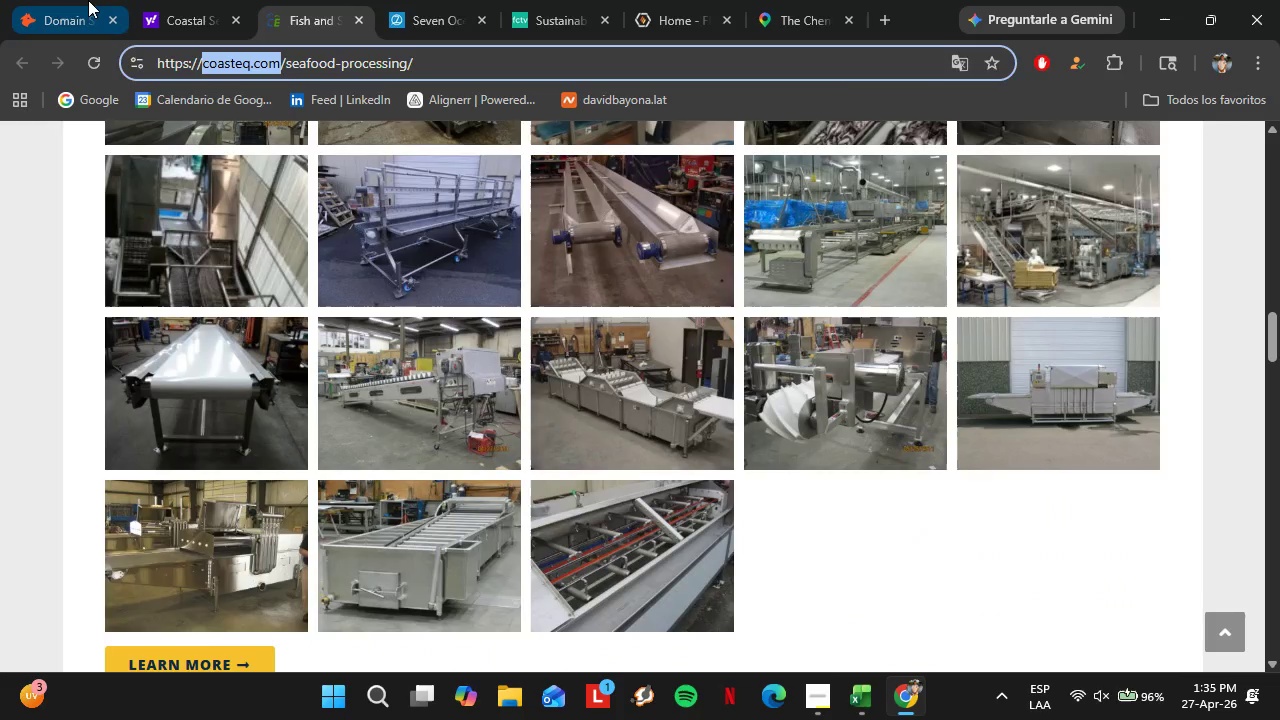 
left_click([817, 558])
 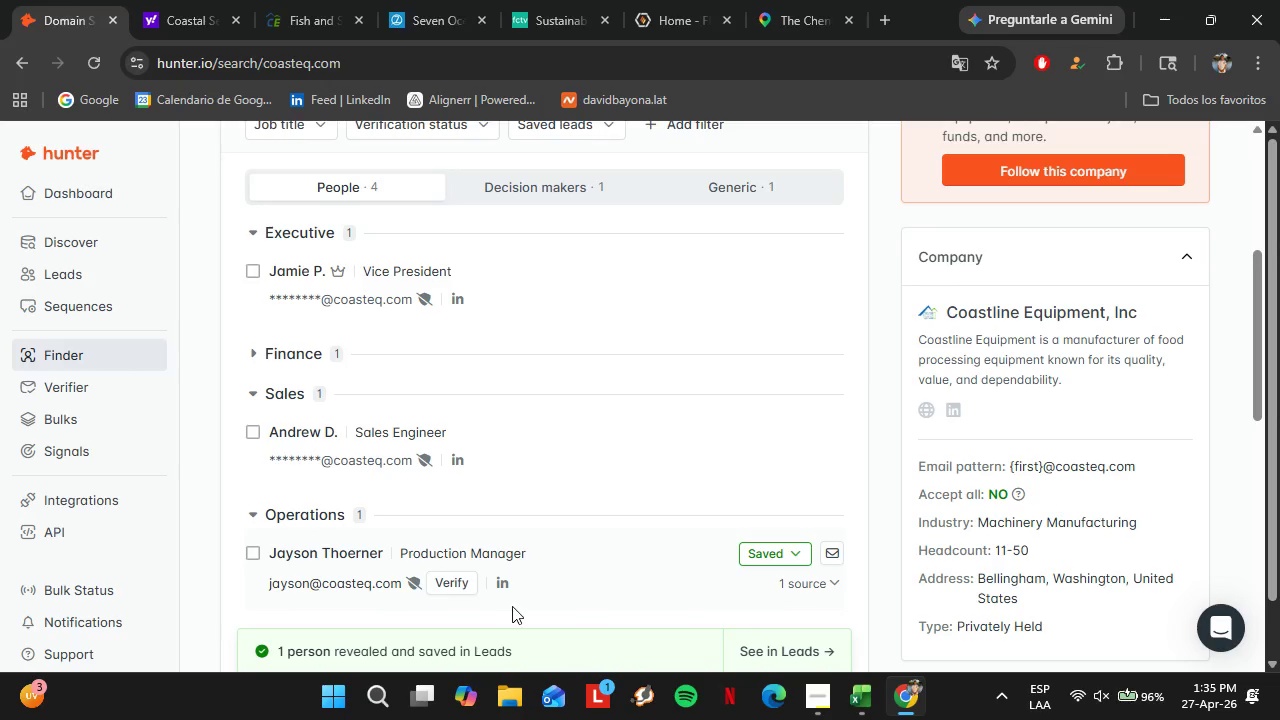 
left_click([442, 588])
 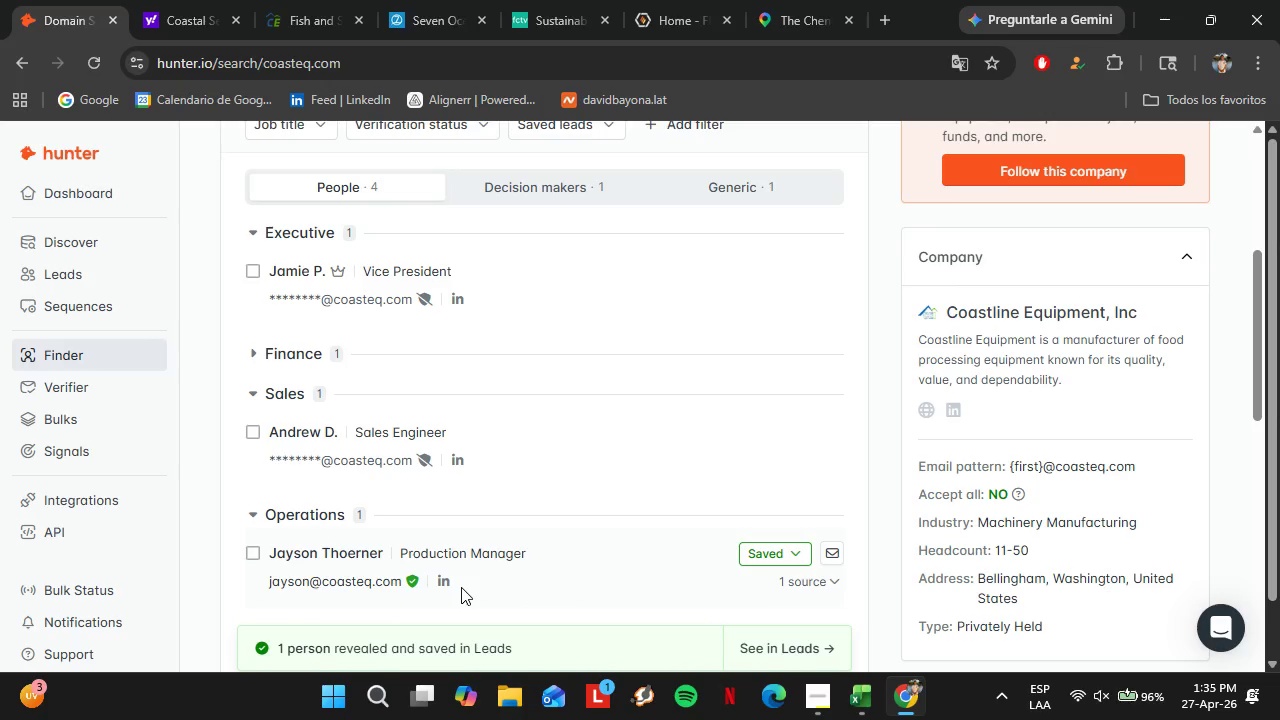 
wait(15.58)
 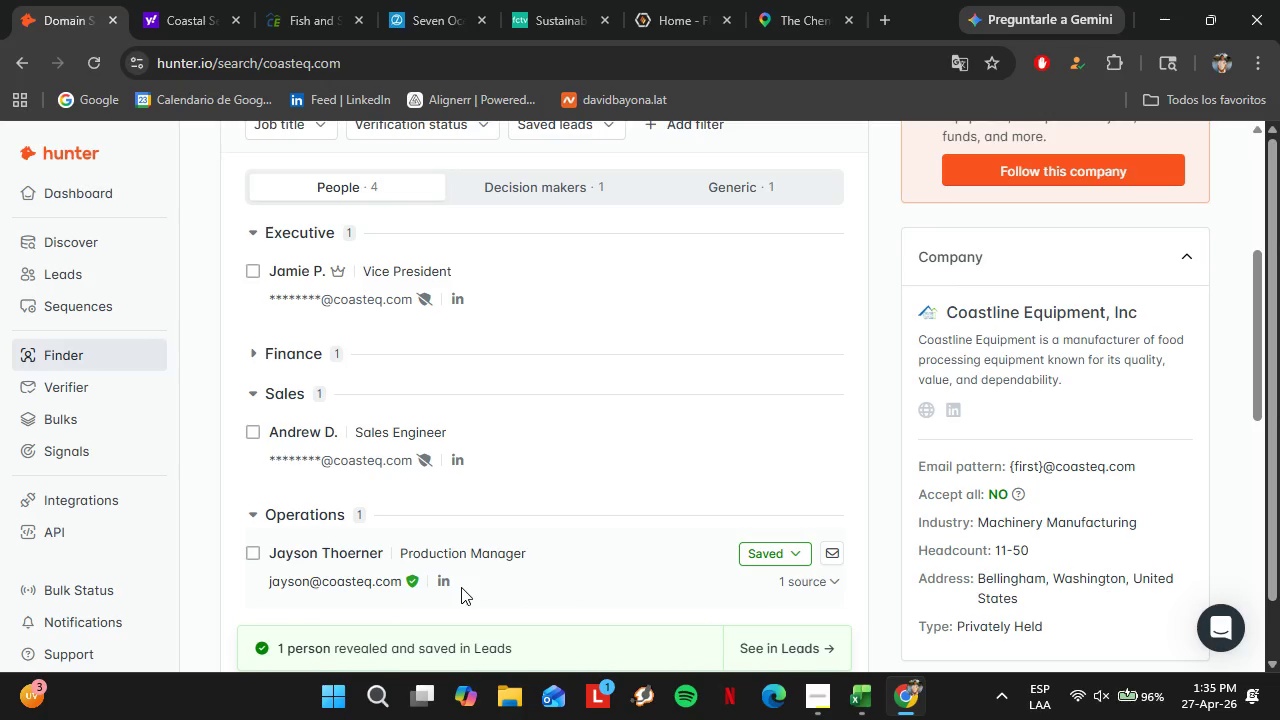 
double_click([768, 549])
 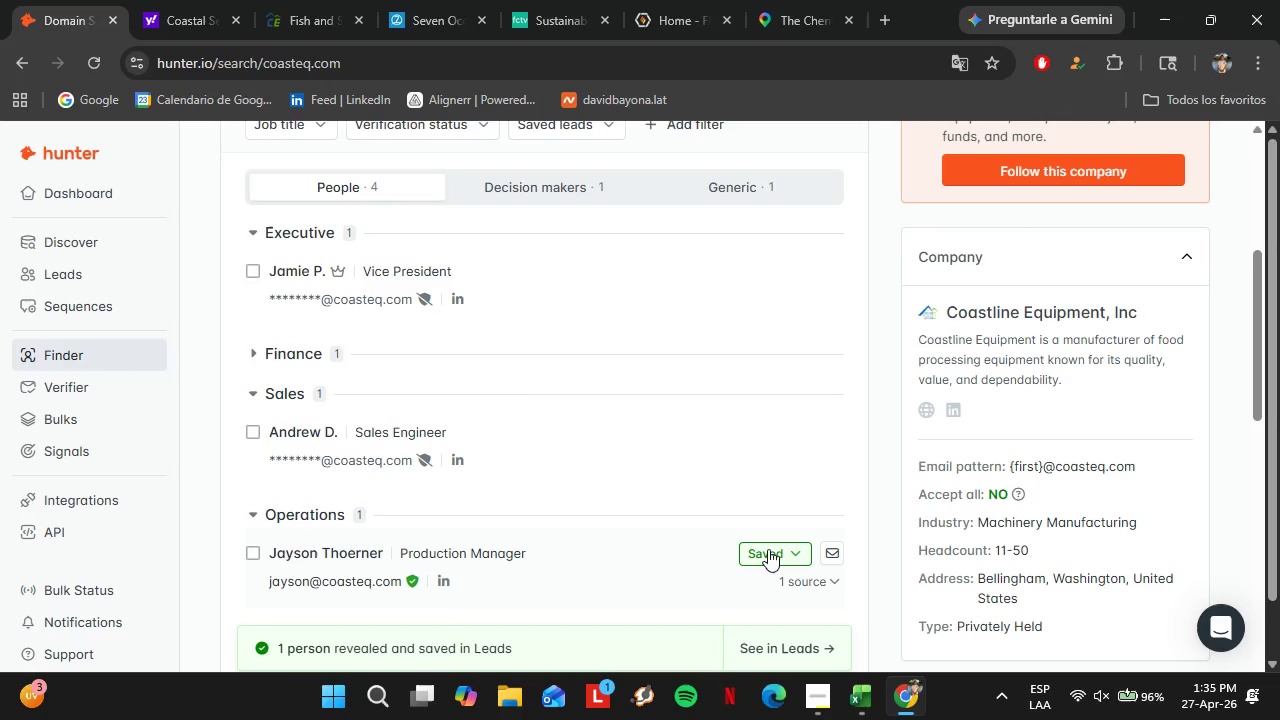 
triple_click([768, 549])
 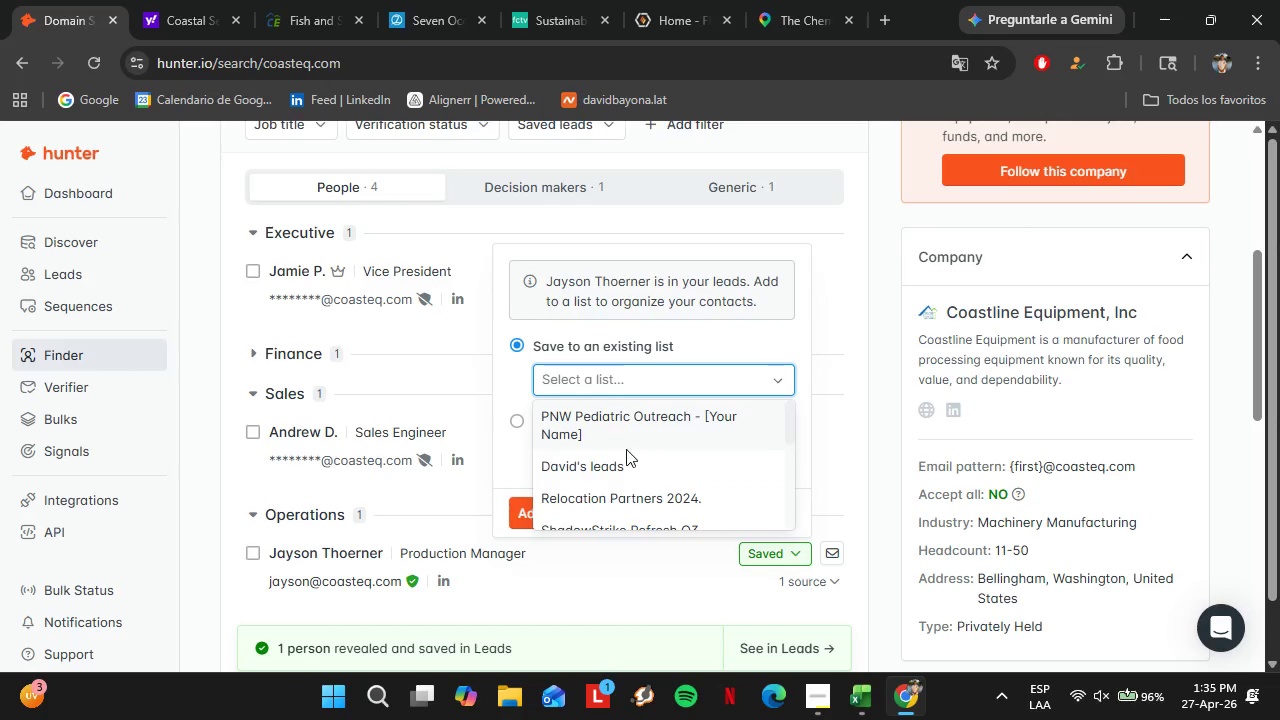 
scroll: coordinate [626, 449], scroll_direction: down, amount: 1.0
 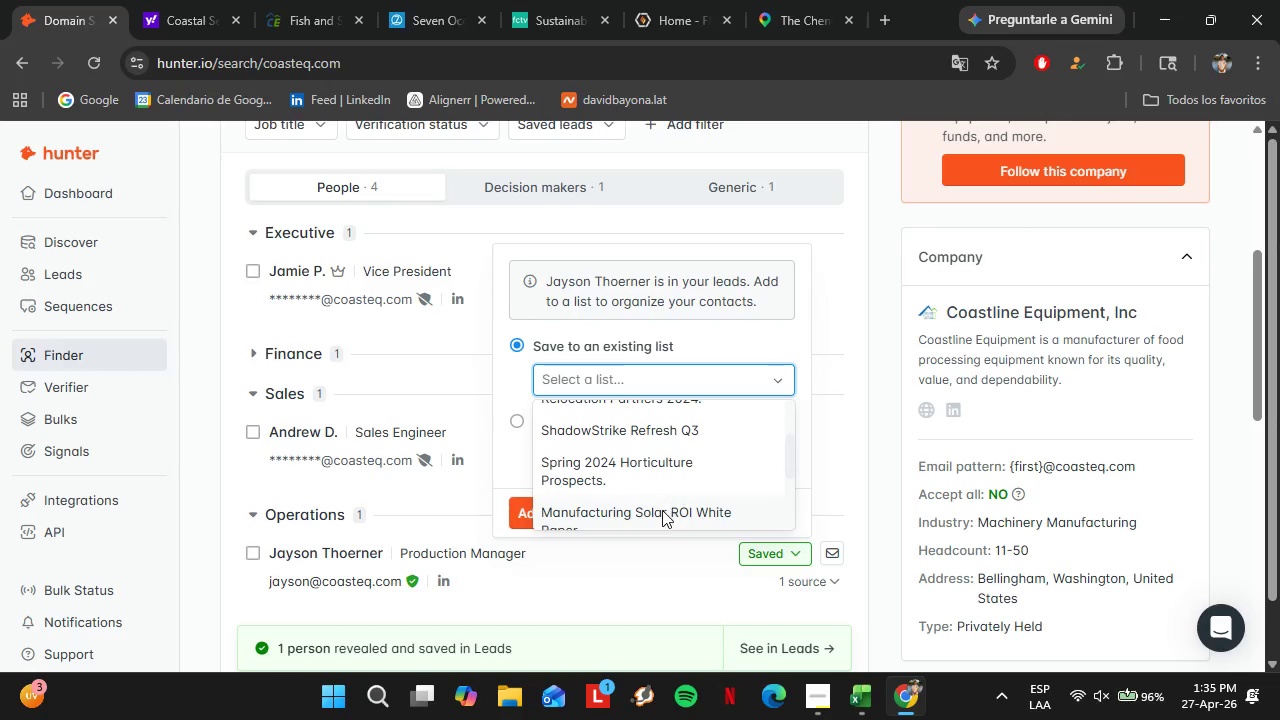 
left_click([662, 510])
 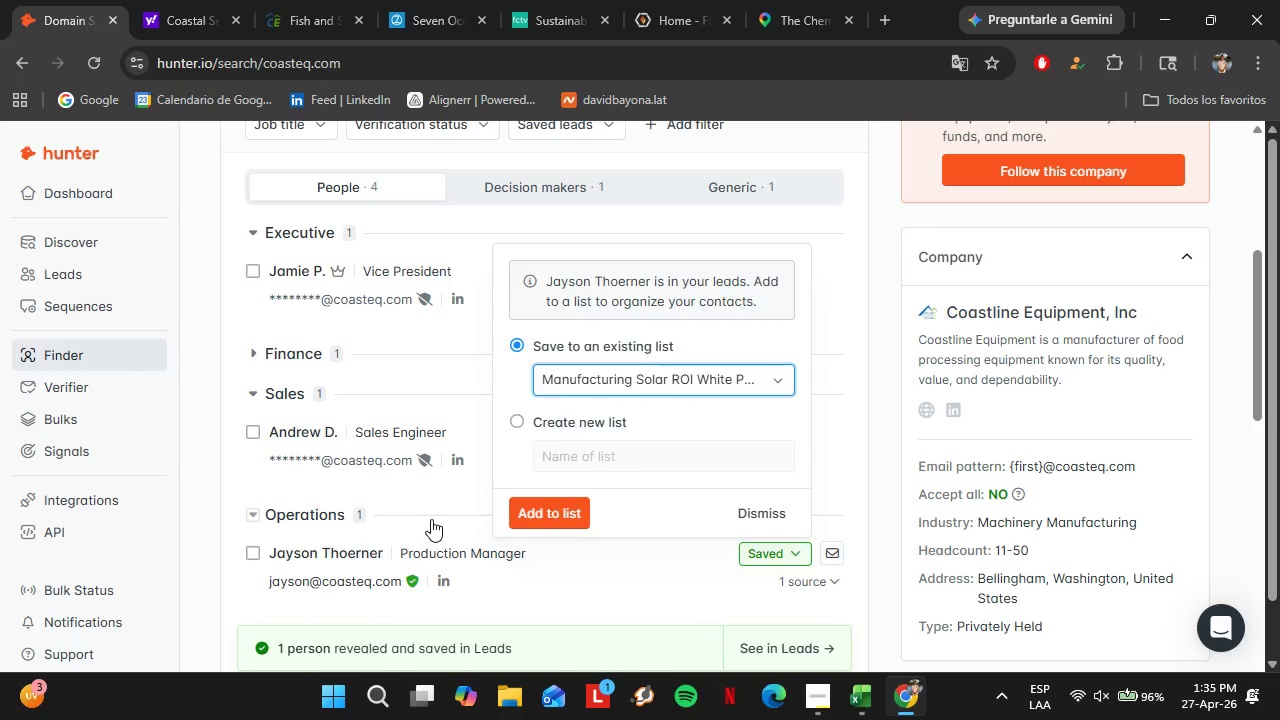 
left_click_drag(start_coordinate=[431, 519], to_coordinate=[441, 518])
 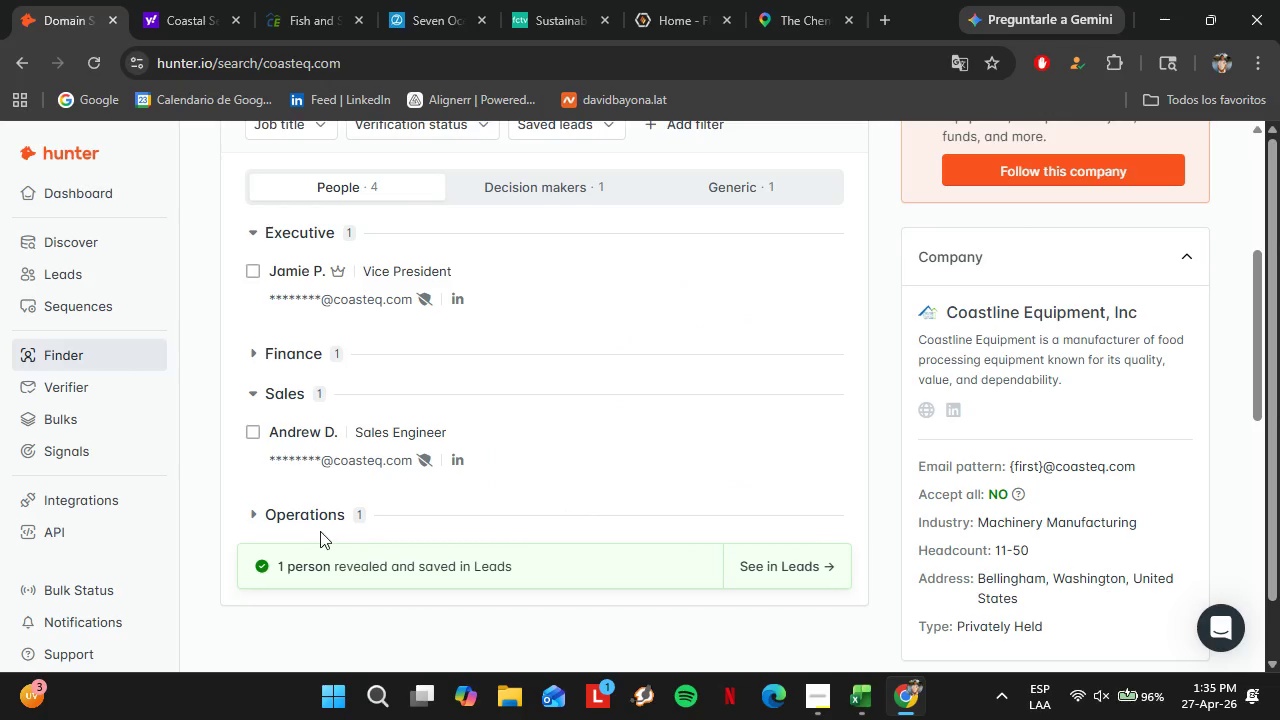 
left_click([309, 523])
 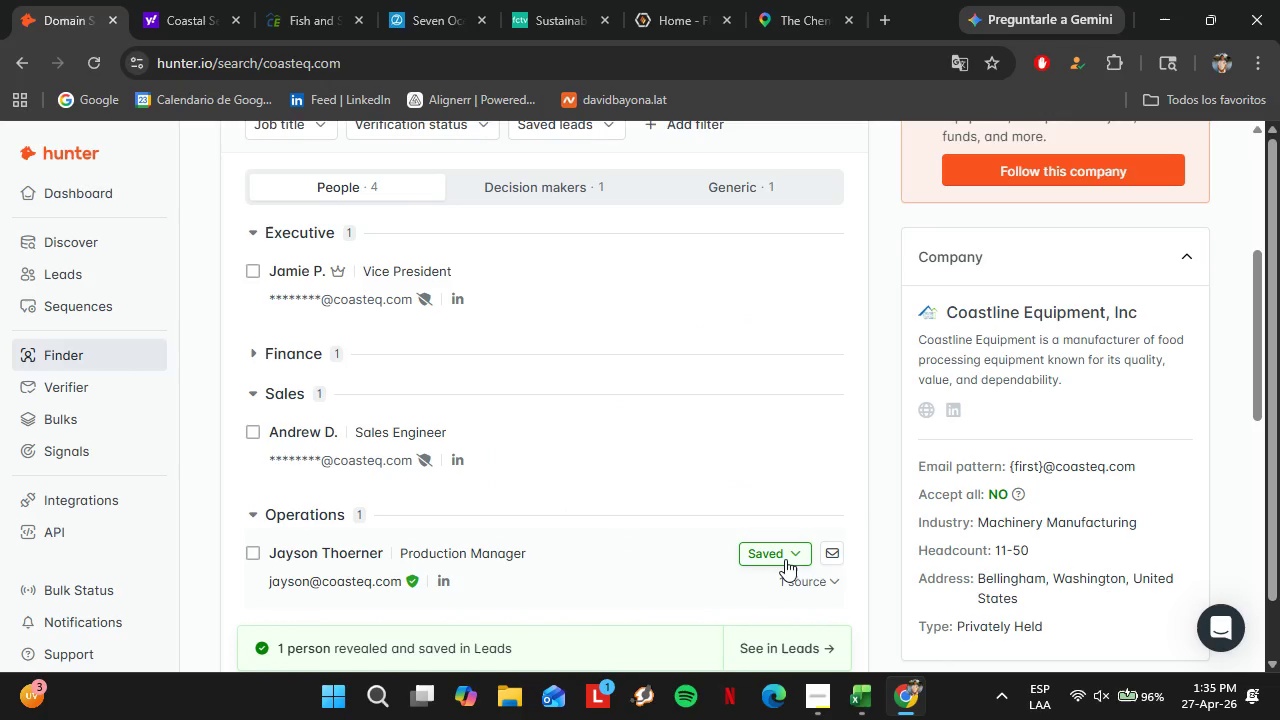 
left_click([785, 559])
 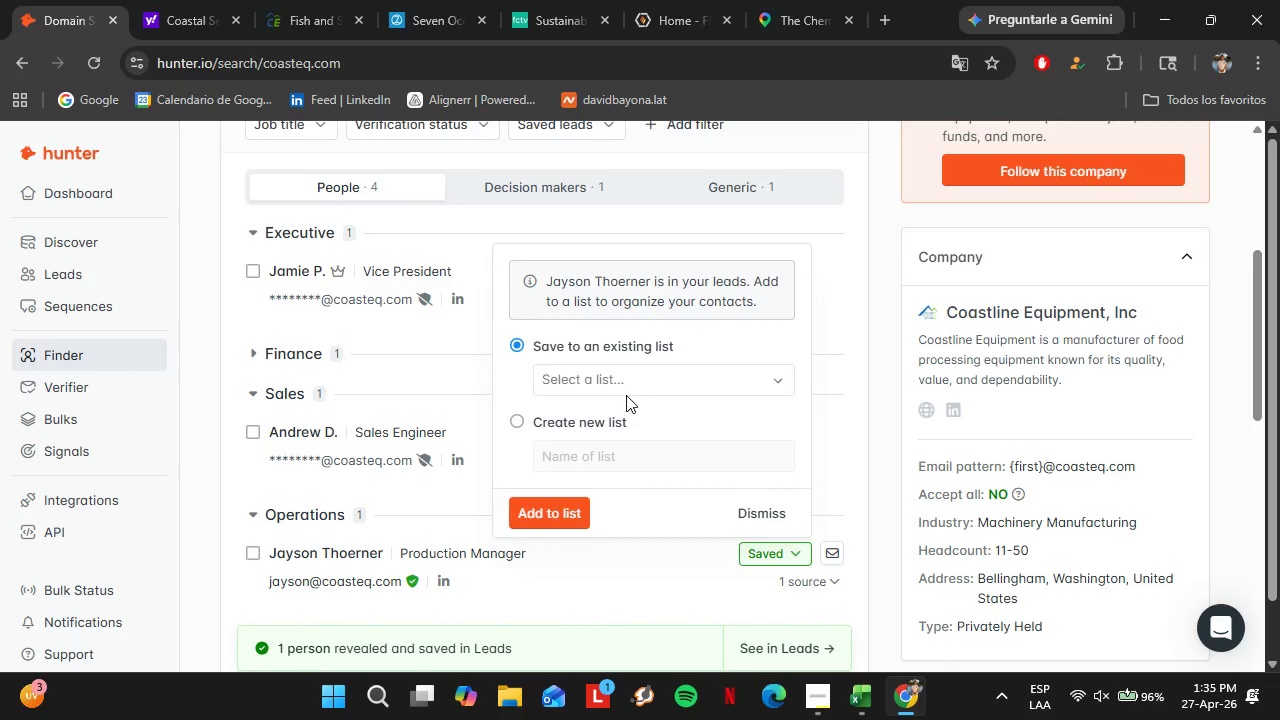 
left_click([624, 388])
 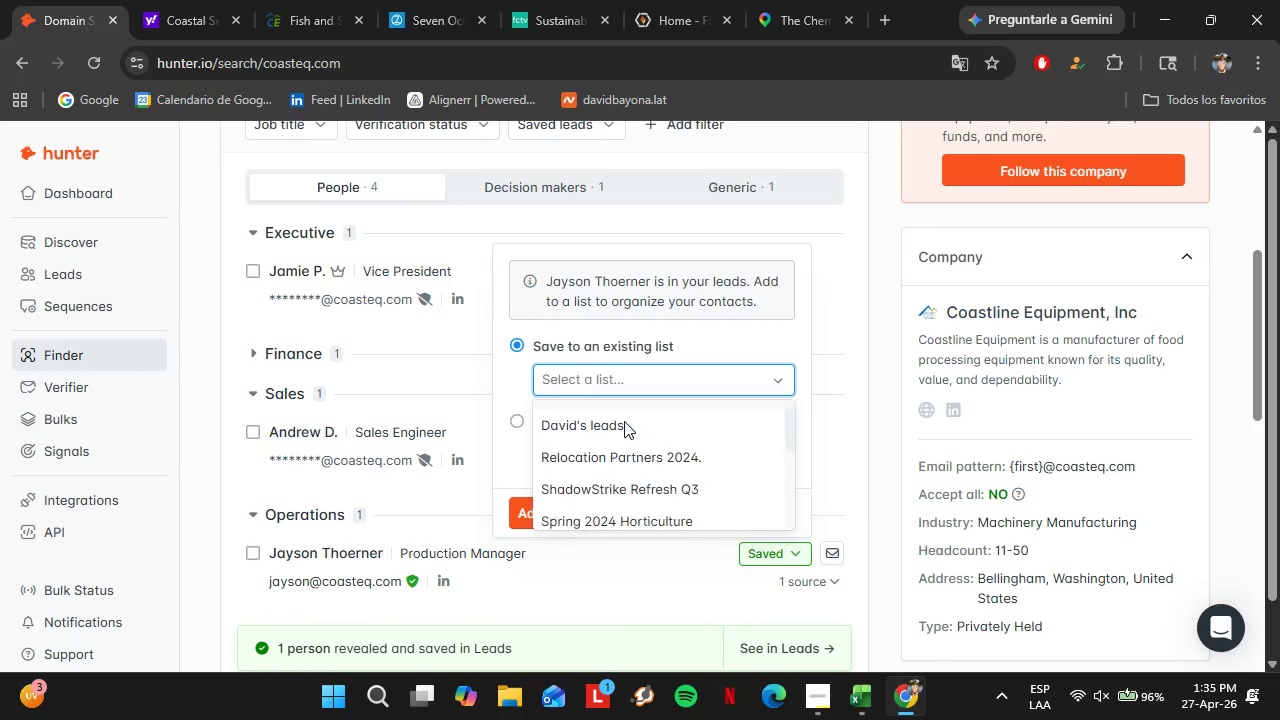 
scroll: coordinate [624, 421], scroll_direction: down, amount: 2.0
 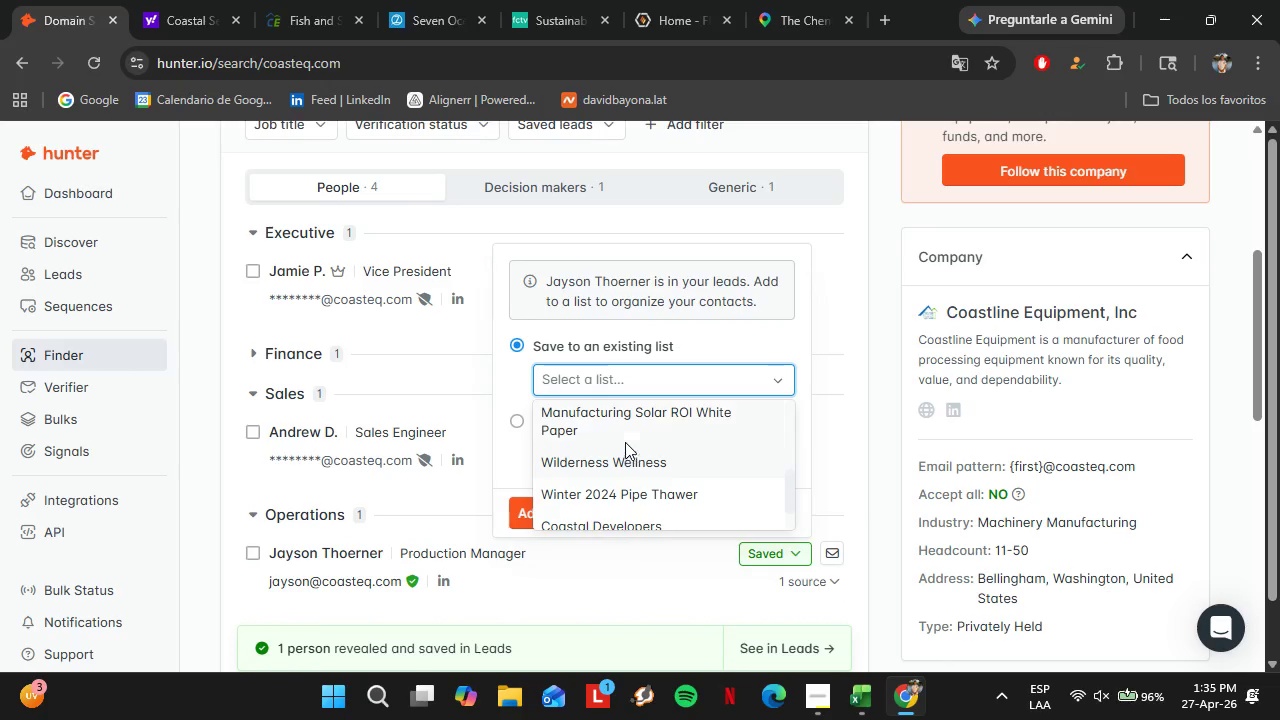 
left_click([623, 417])
 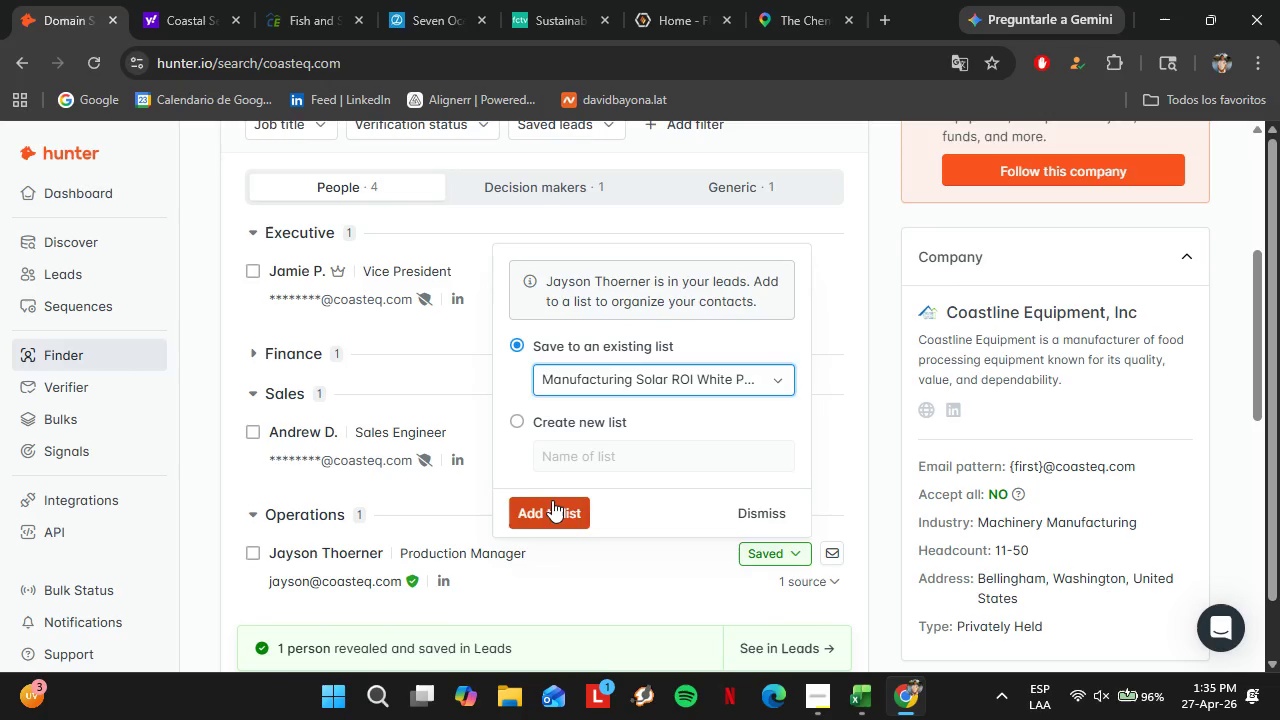 
left_click([553, 500])
 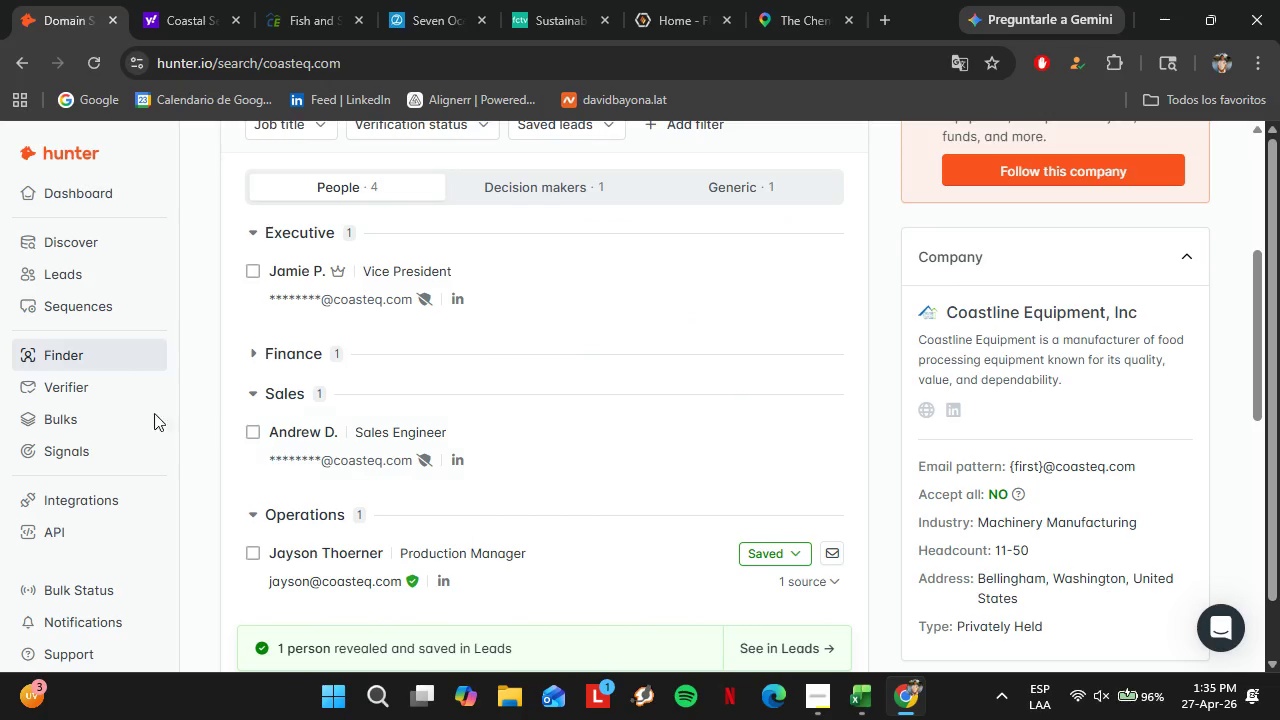 
left_click([74, 267])
 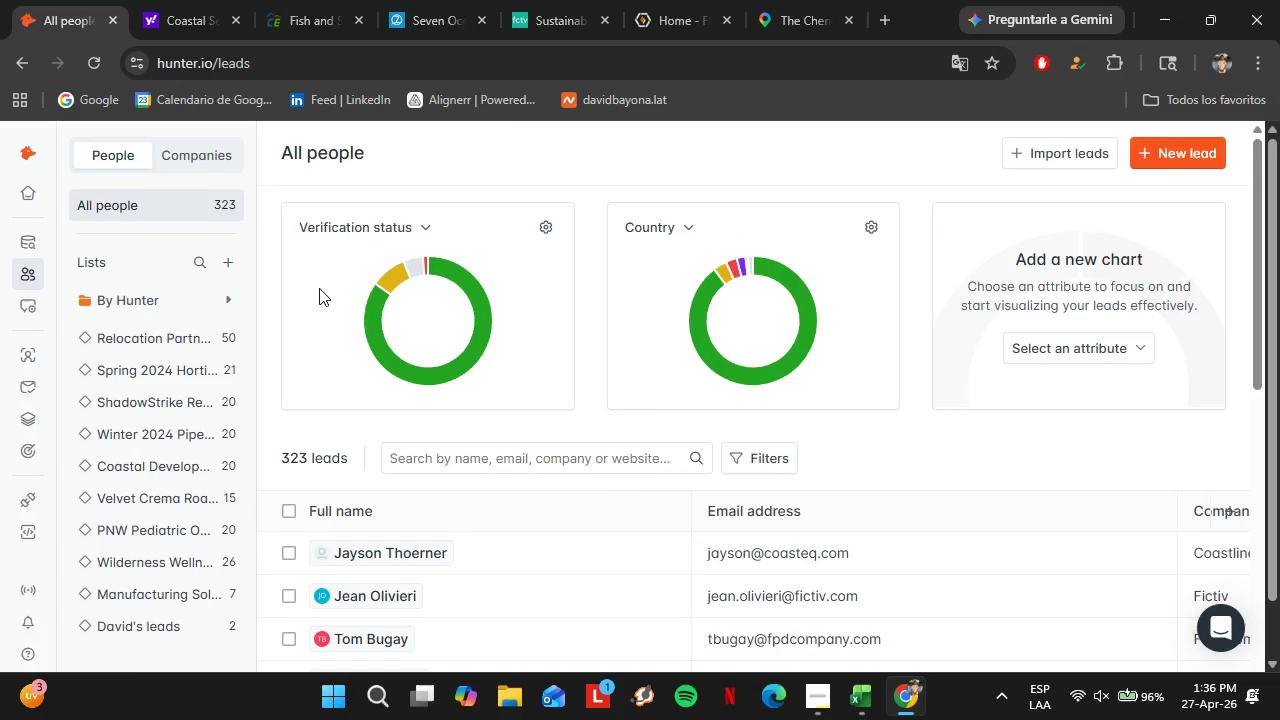 
wait(12.86)
 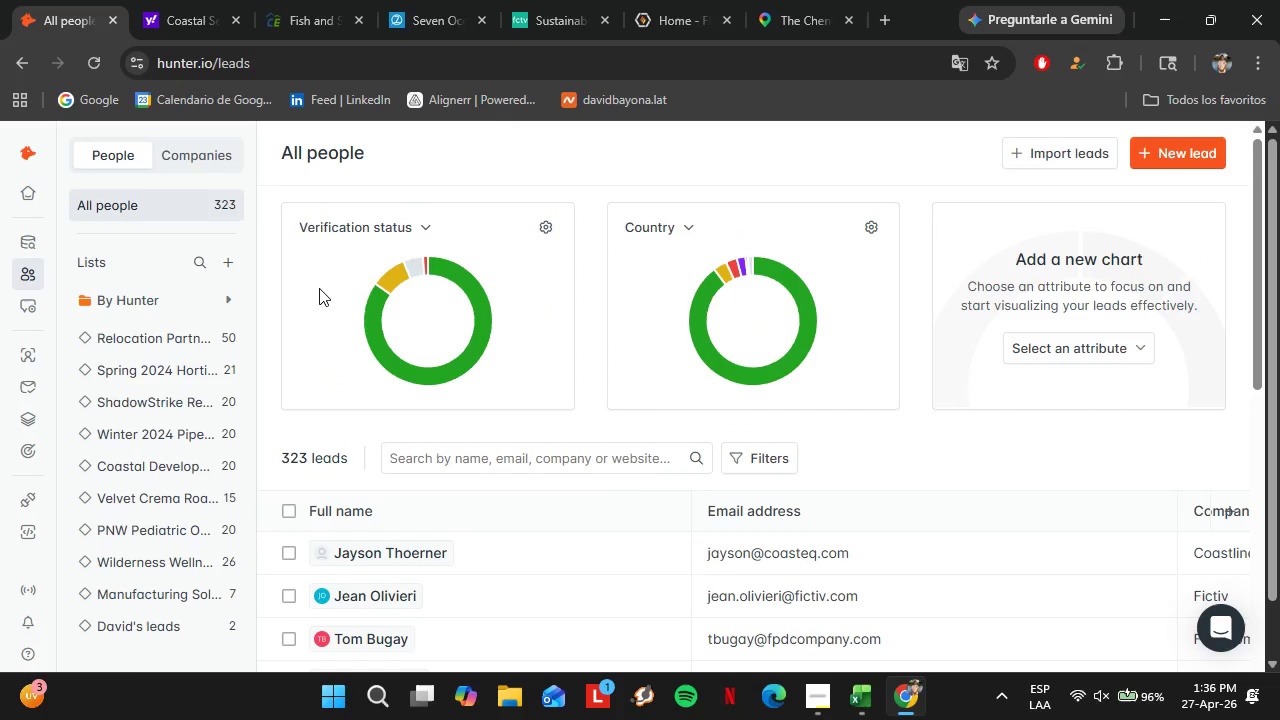 
scroll: coordinate [301, 290], scroll_direction: up, amount: 13.0
 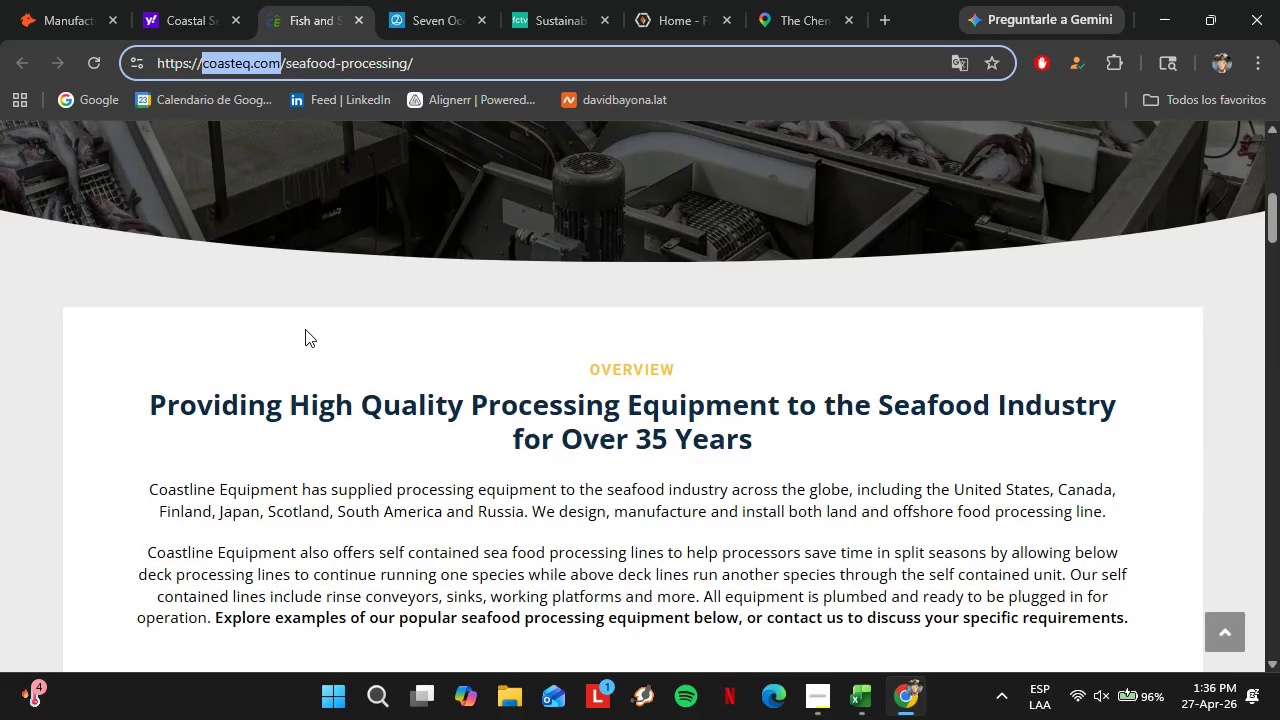 
scroll: coordinate [305, 329], scroll_direction: down, amount: 1.0
 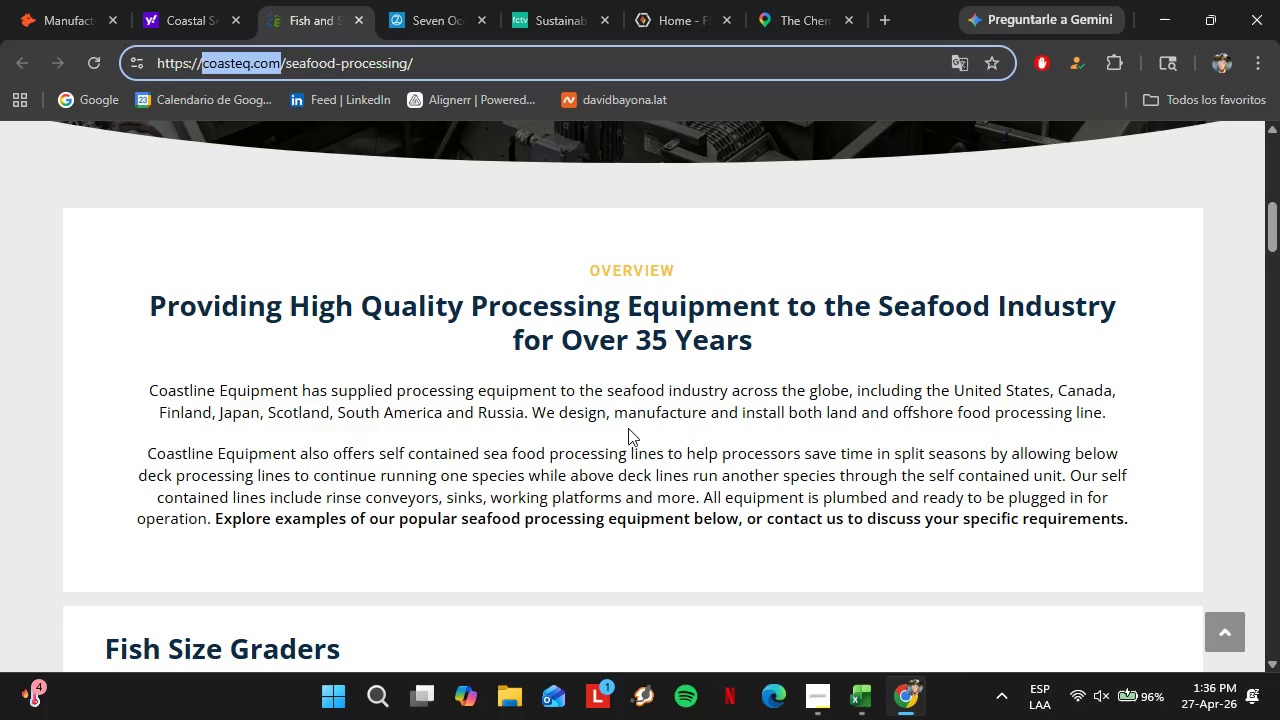 
wait(49.5)
 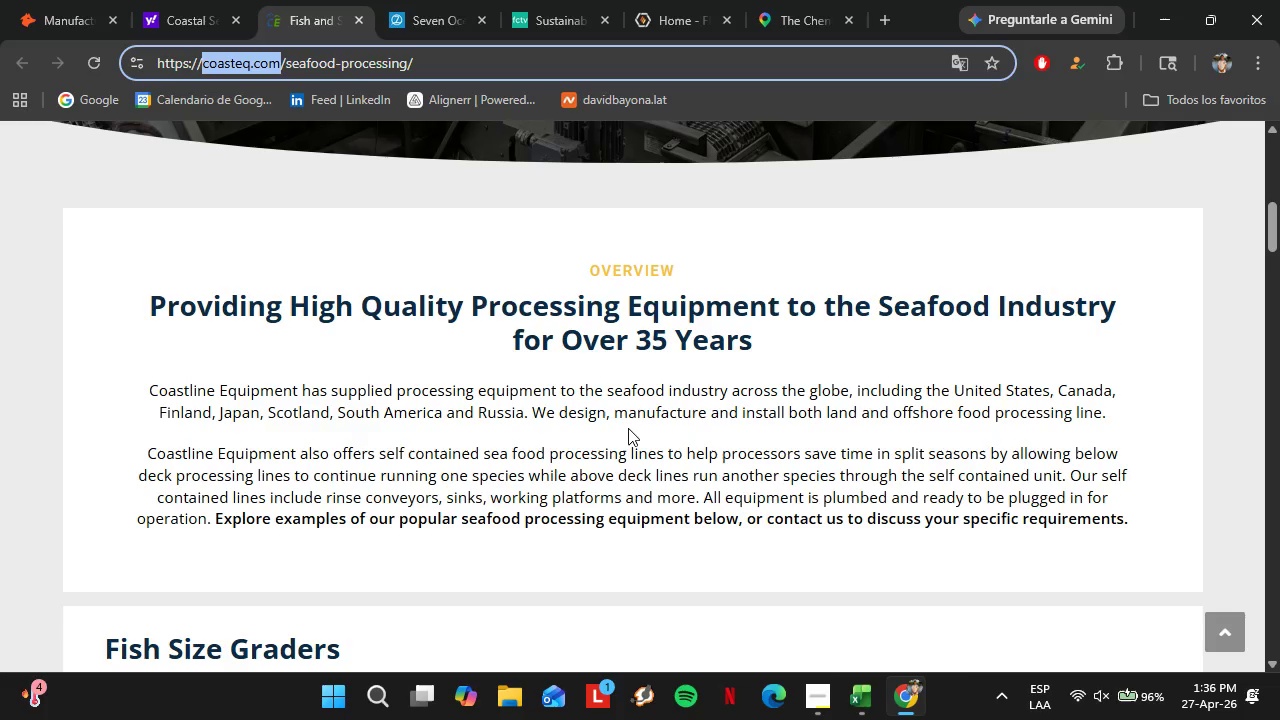 
left_click_drag(start_coordinate=[455, 523], to_coordinate=[602, 528])
 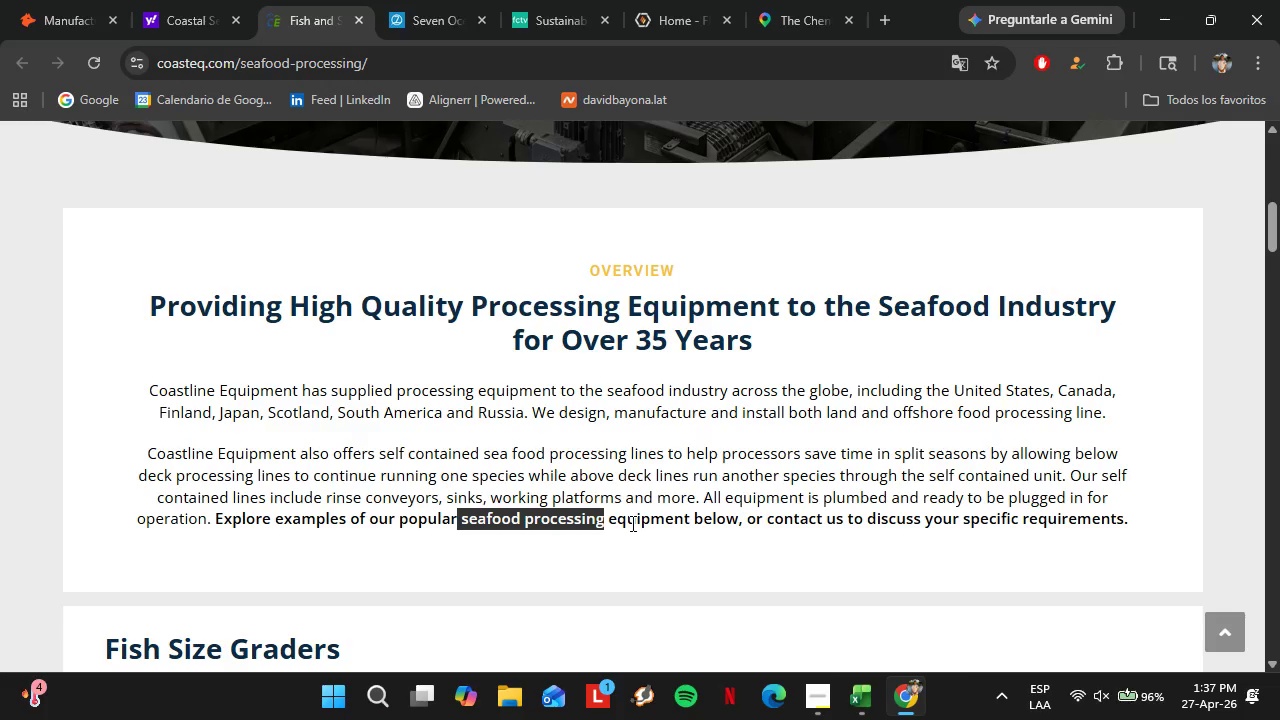 
key(Control+C)
 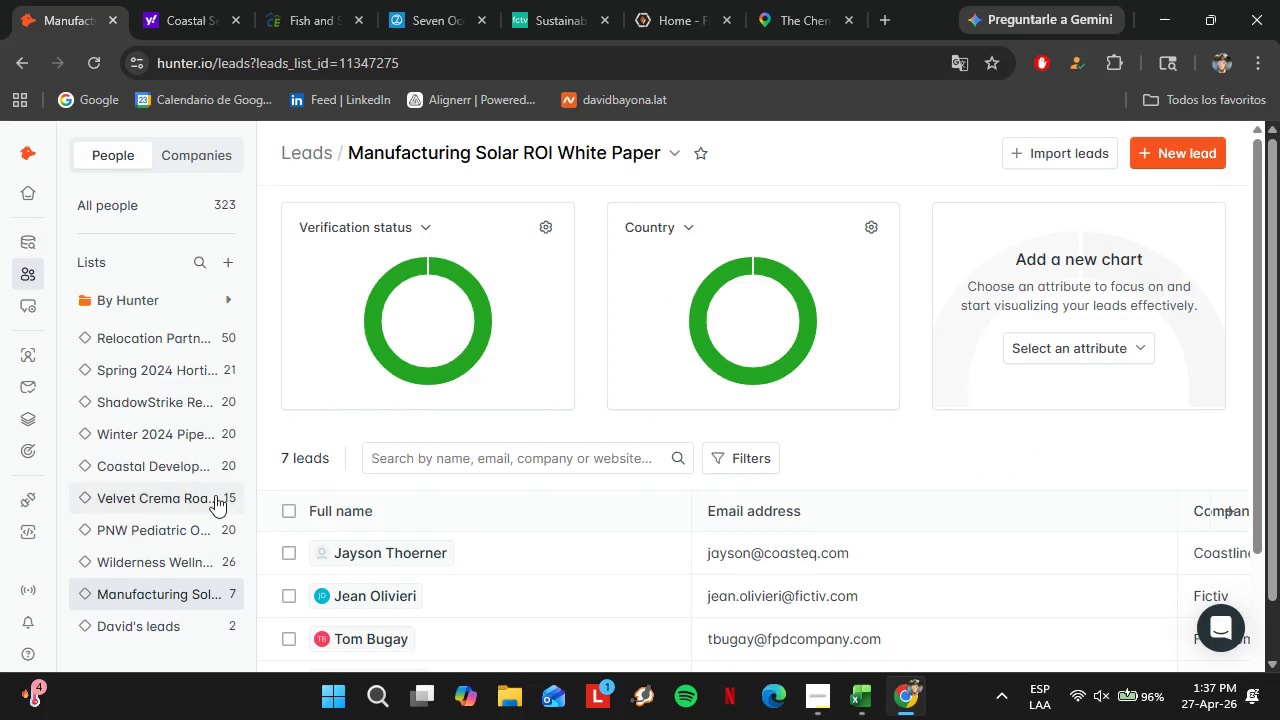 
scroll: coordinate [684, 492], scroll_direction: down, amount: 7.0
 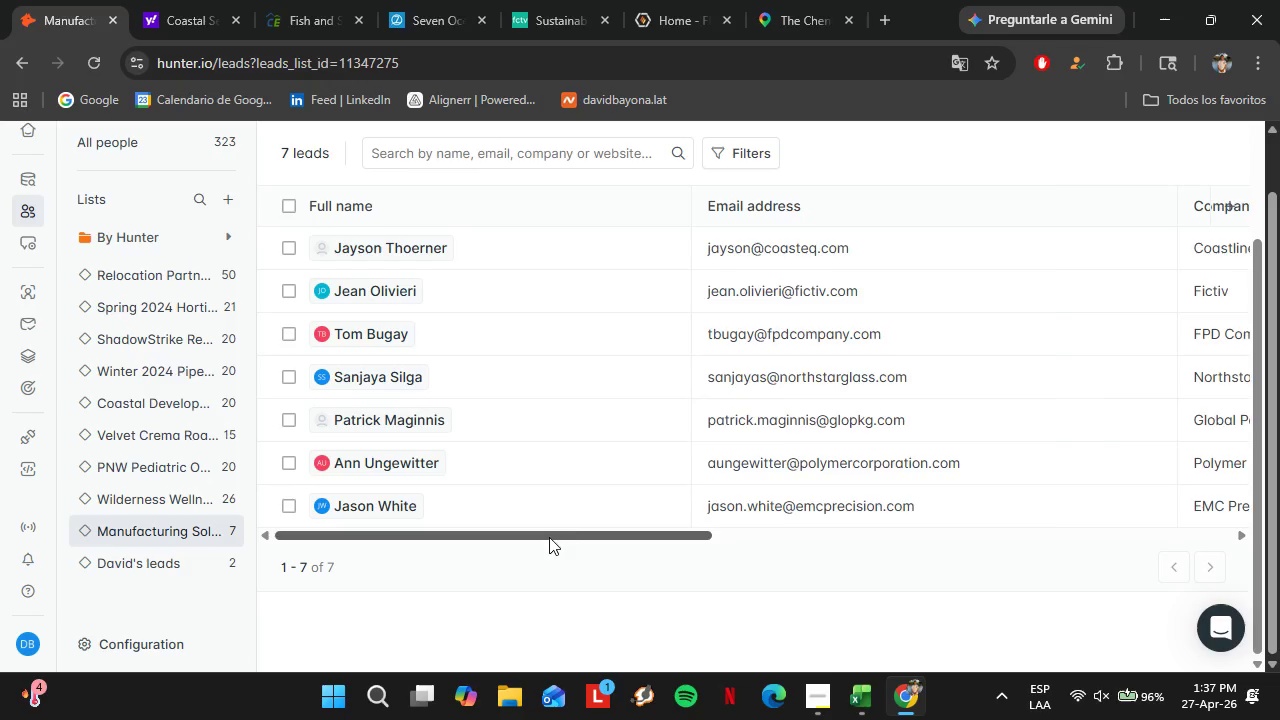 
left_click_drag(start_coordinate=[549, 537], to_coordinate=[927, 529])
 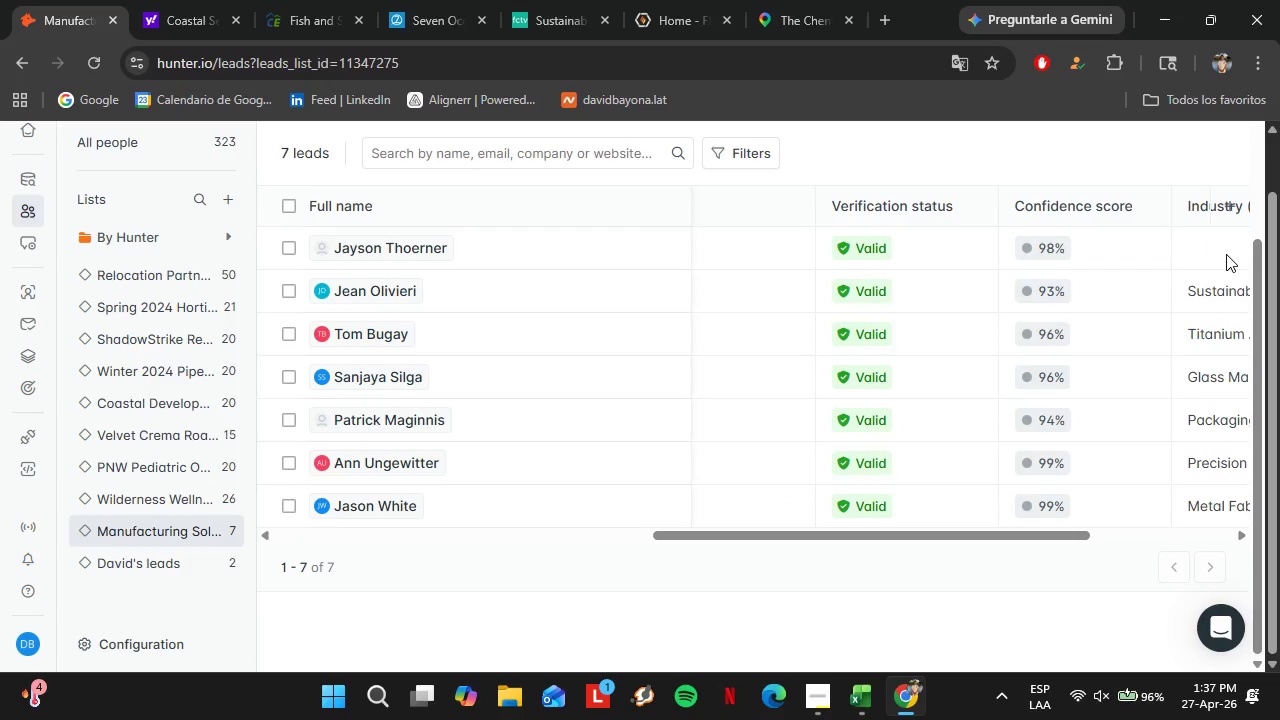 
double_click([1226, 254])
 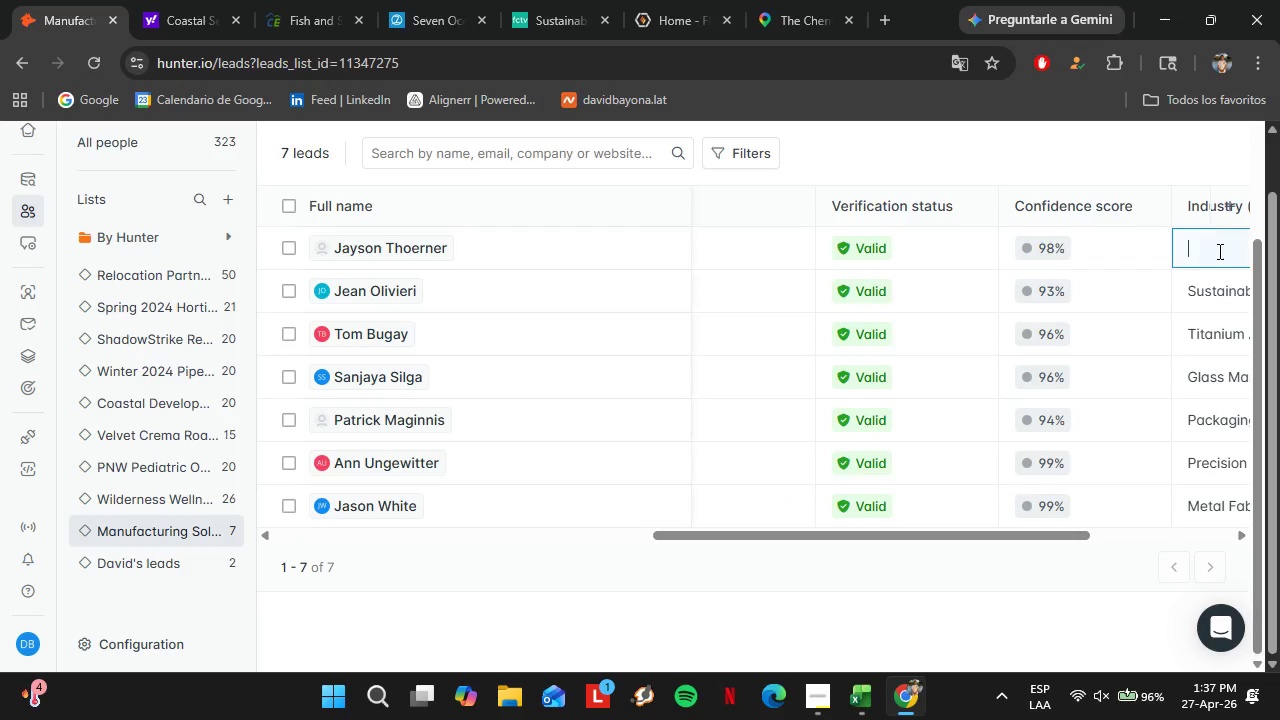 
triple_click([1226, 254])
 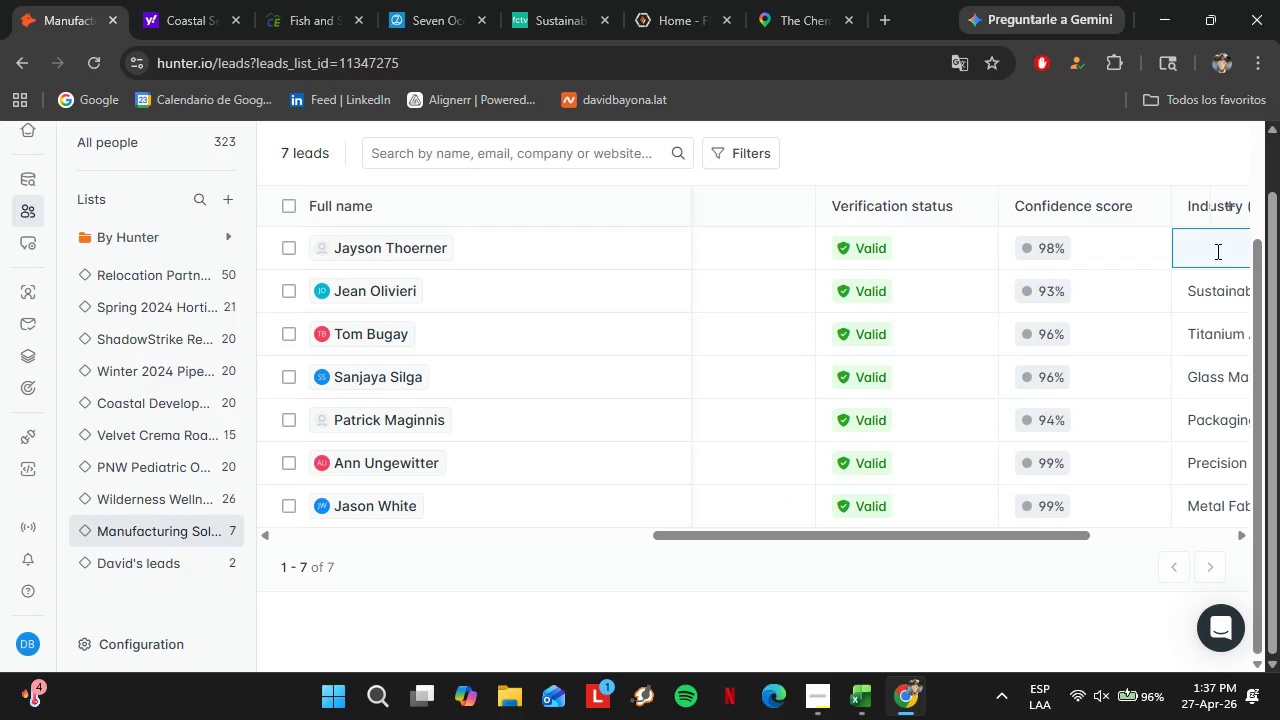 
key(Control+V)
 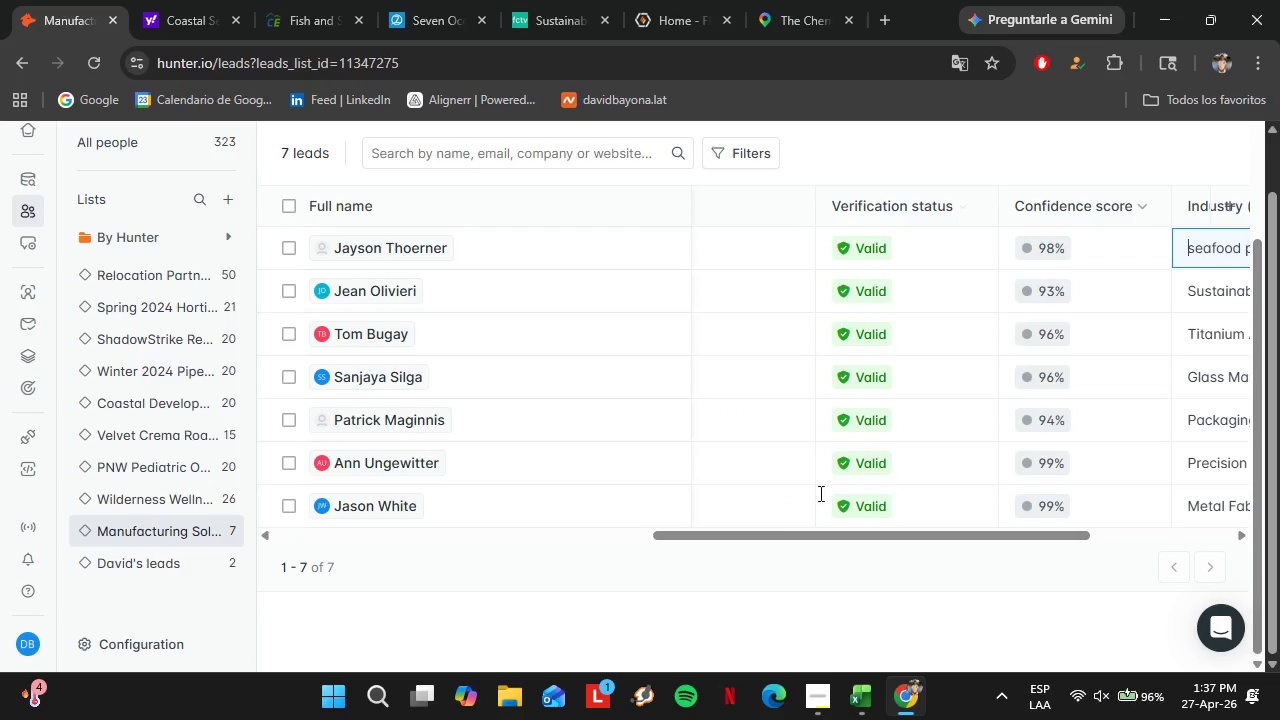 
left_click_drag(start_coordinate=[772, 537], to_coordinate=[873, 539])
 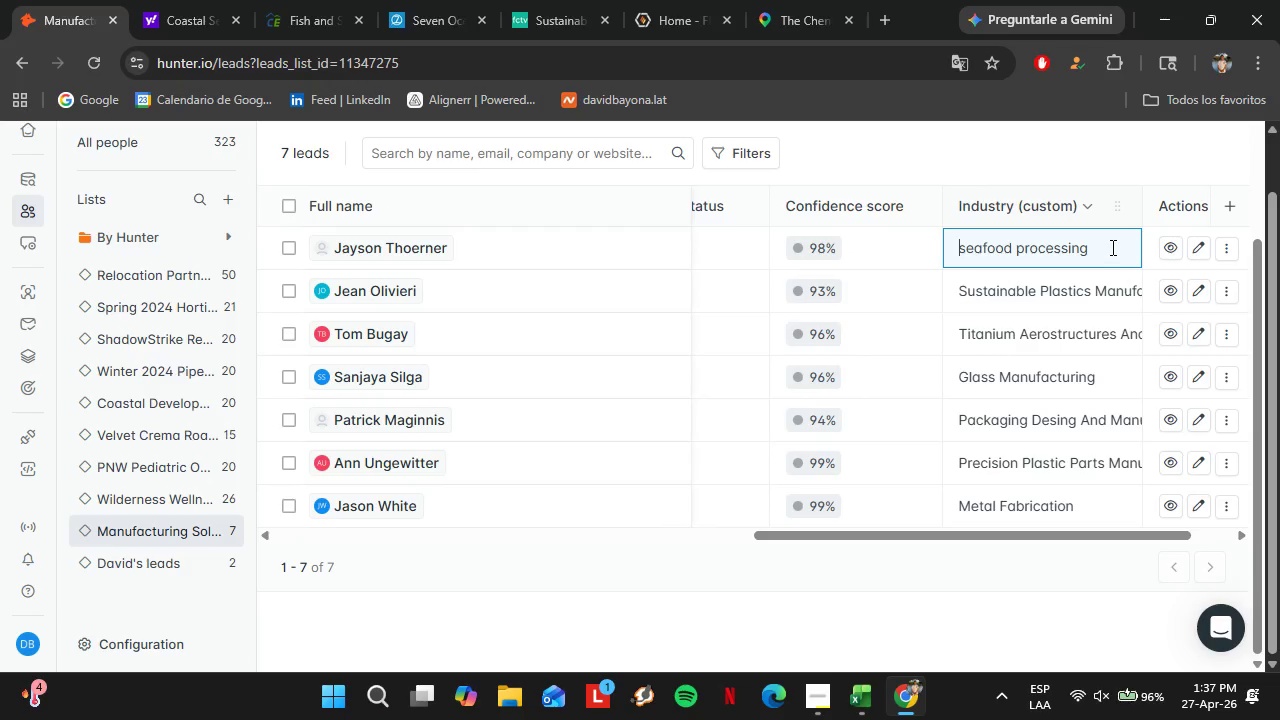 
left_click([1111, 247])
 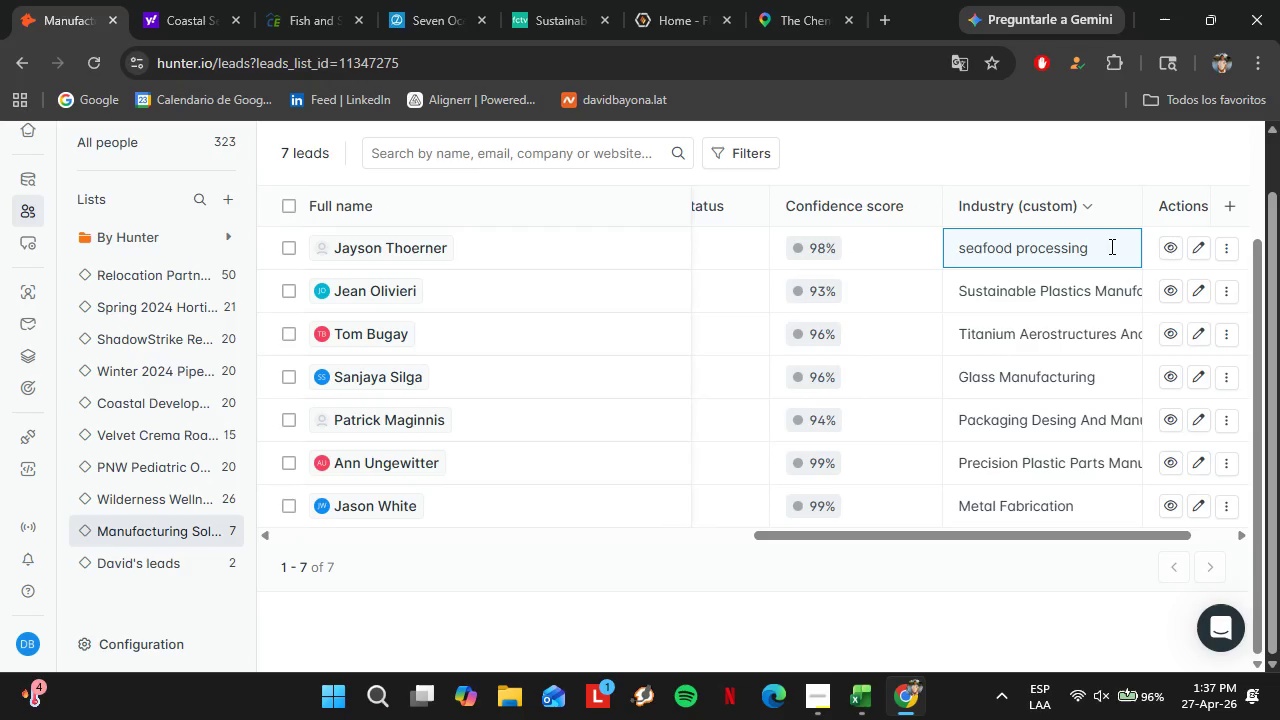 
key(Control+ControlRight)
 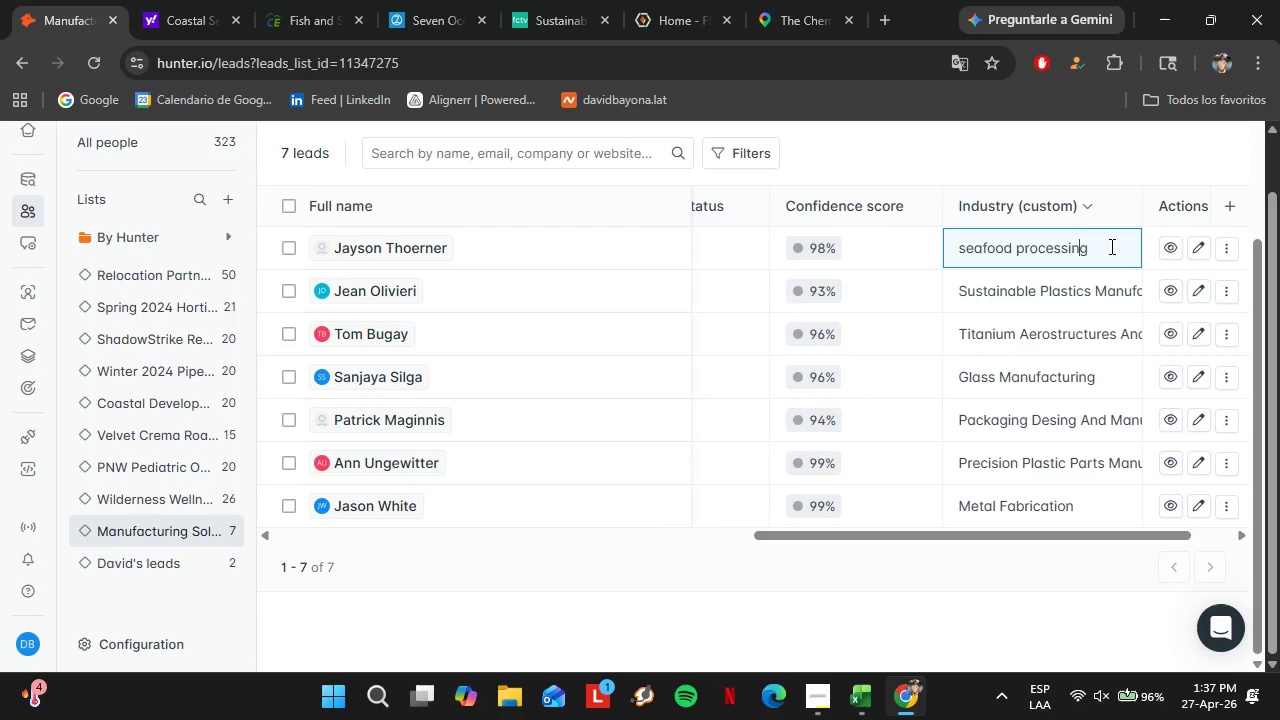 
key(ArrowLeft)
 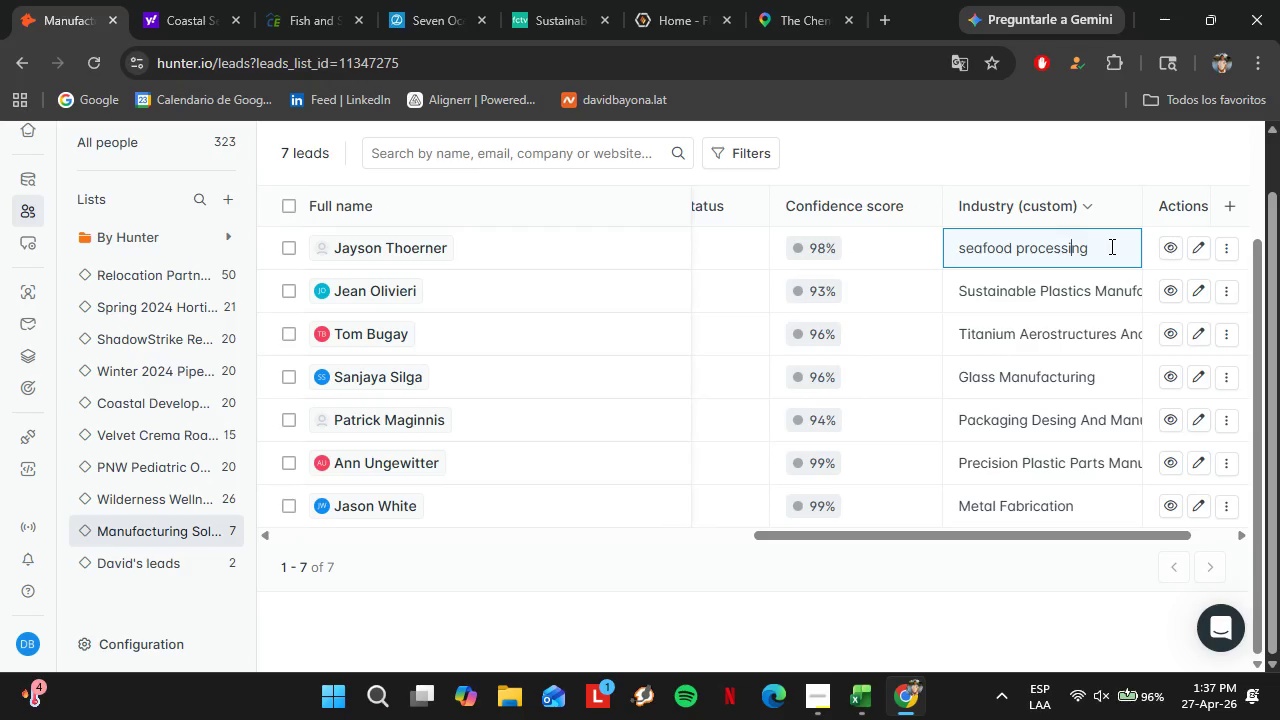 
hold_key(key=ArrowLeft, duration=0.81)
 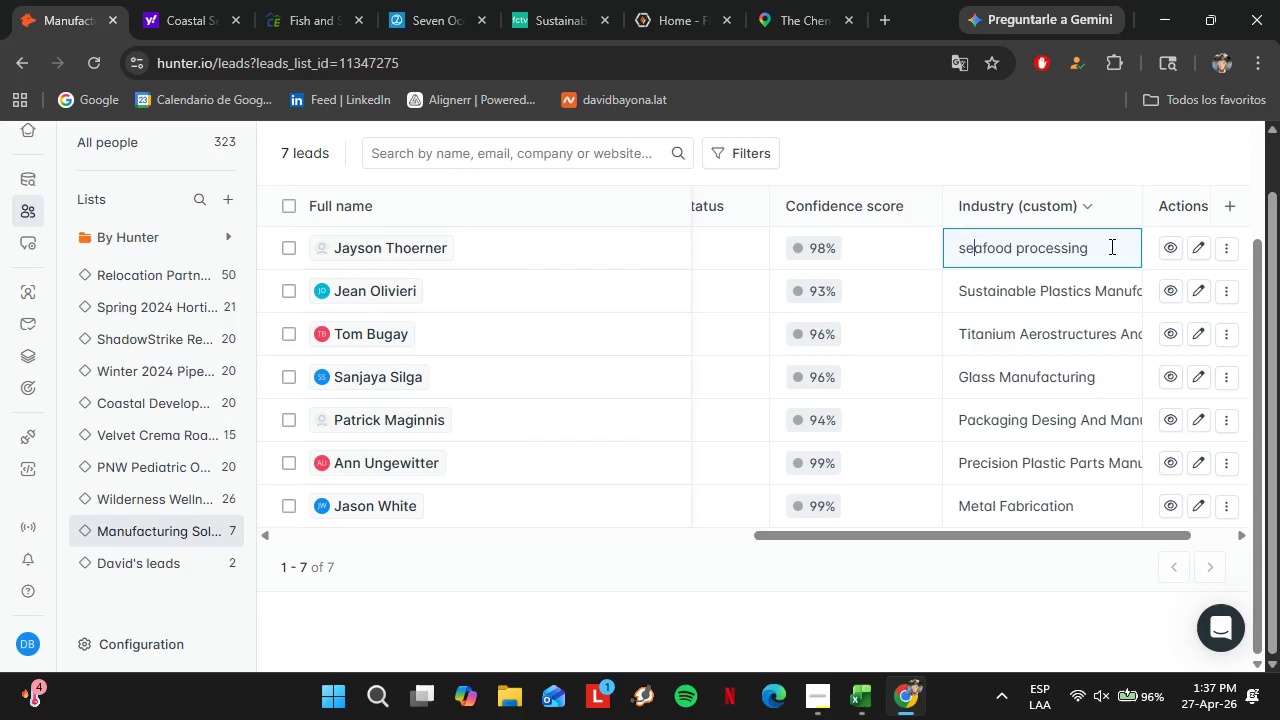 
key(ArrowLeft)
 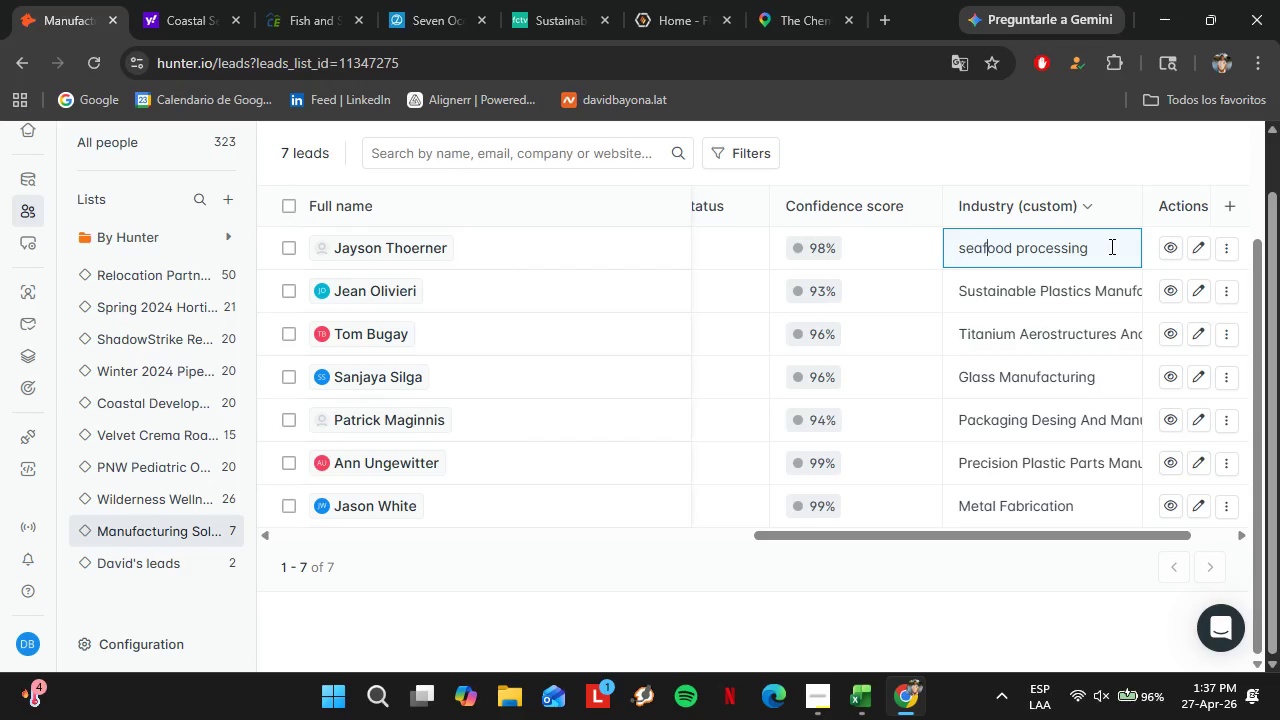 
key(ArrowLeft)
 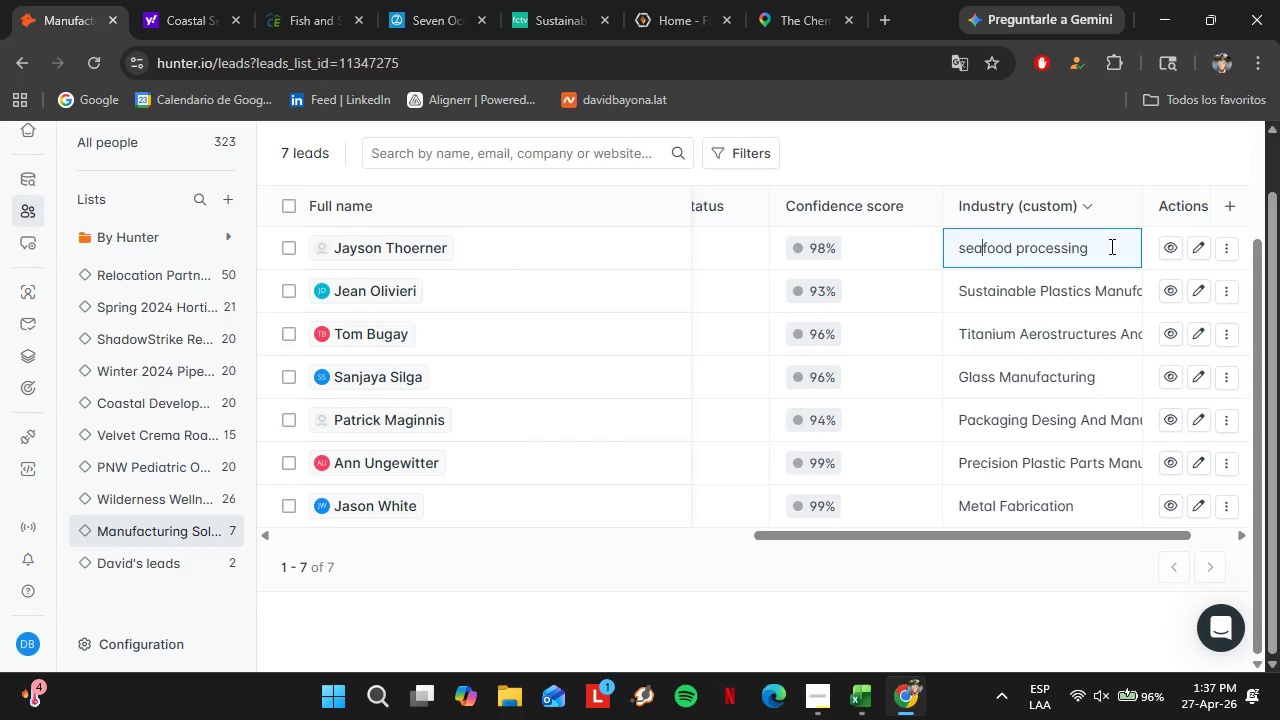 
key(ArrowLeft)
 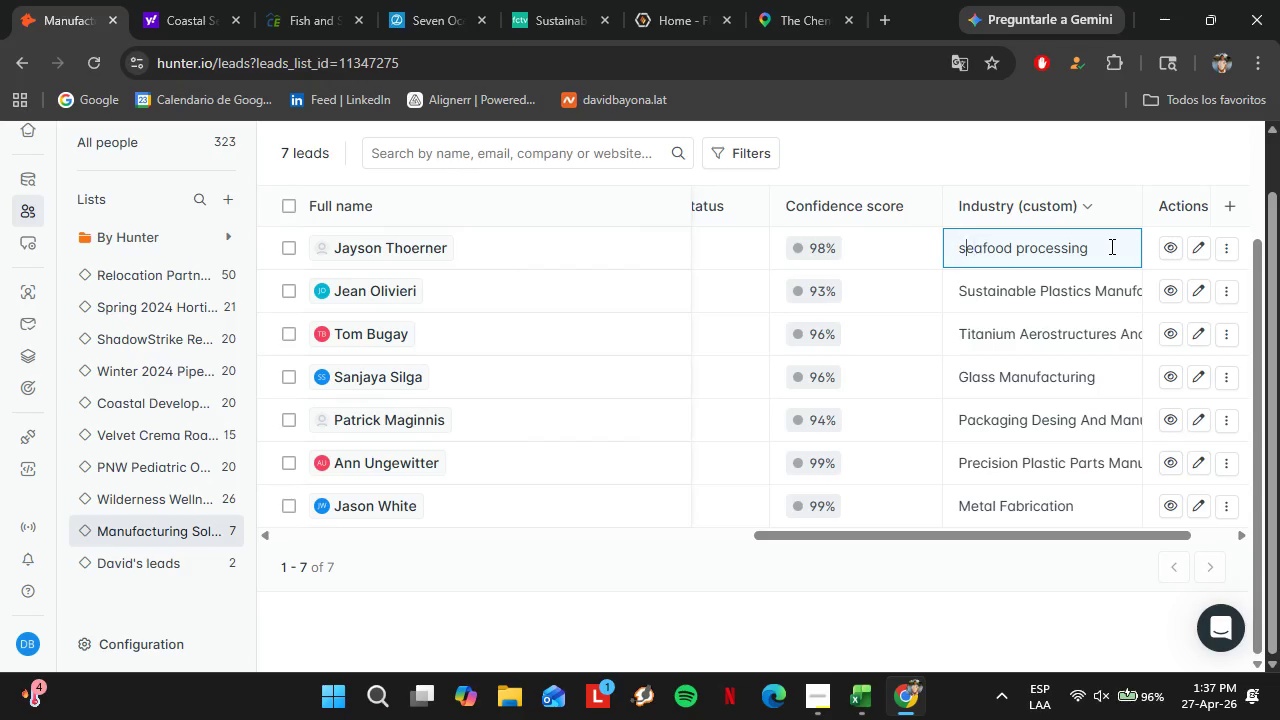 
key(ArrowLeft)
 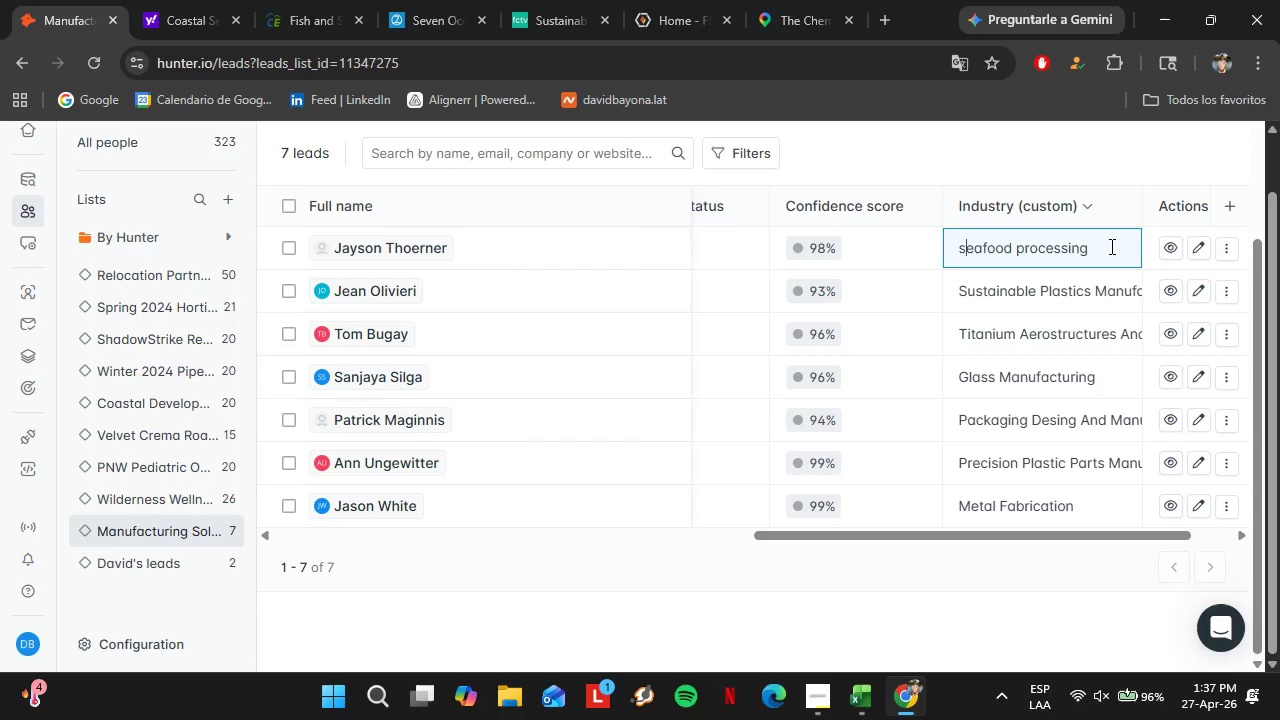 
key(ArrowLeft)
 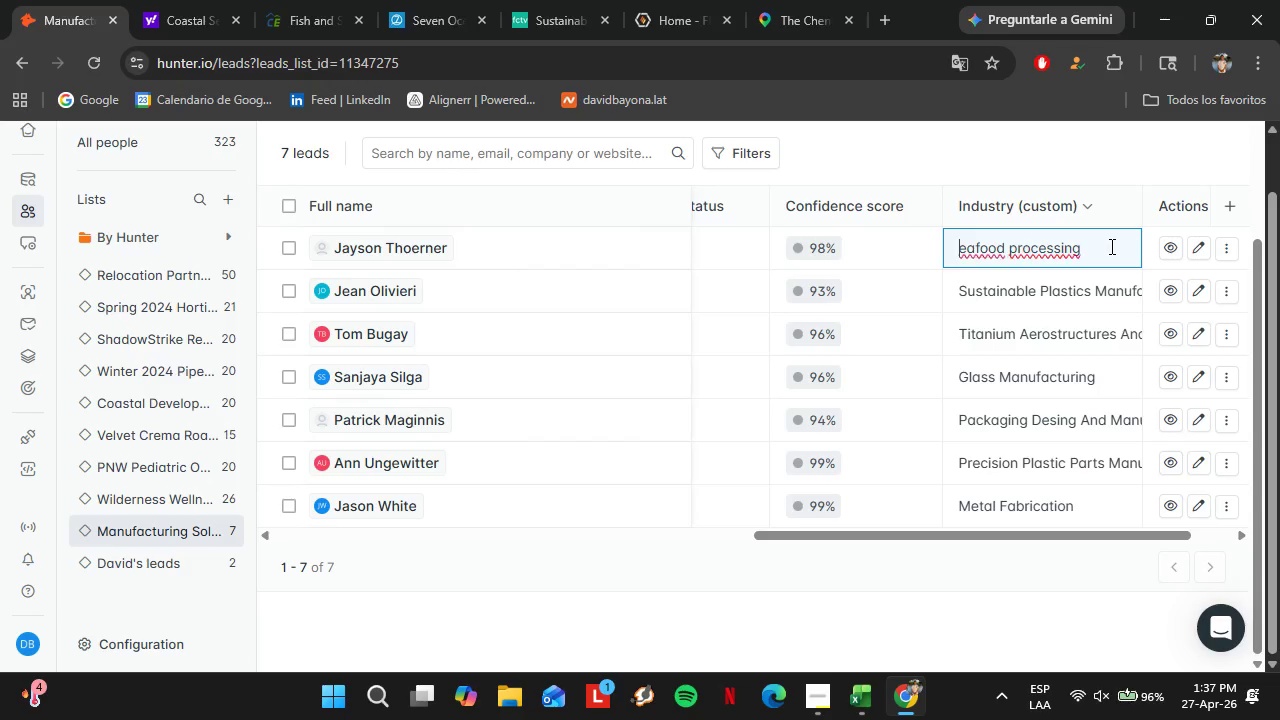 
key(Backspace)
 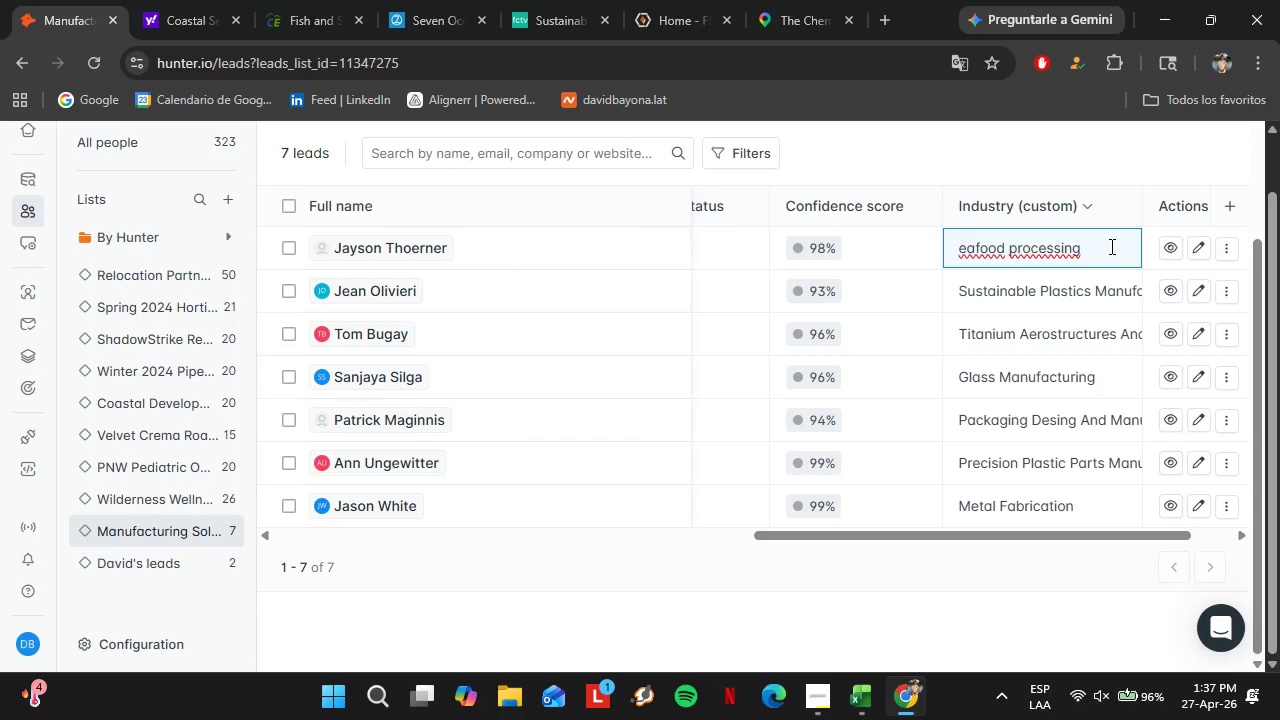 
key(Shift+S)
 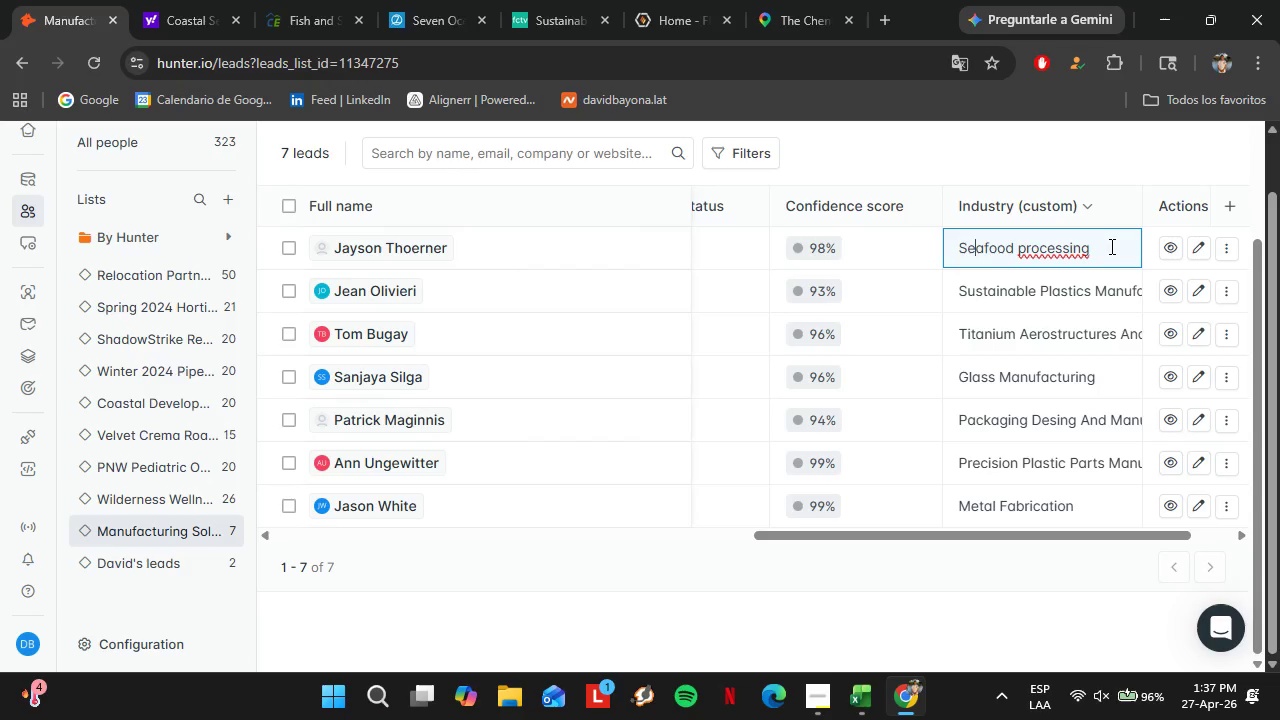 
hold_key(key=ArrowRight, duration=0.69)
 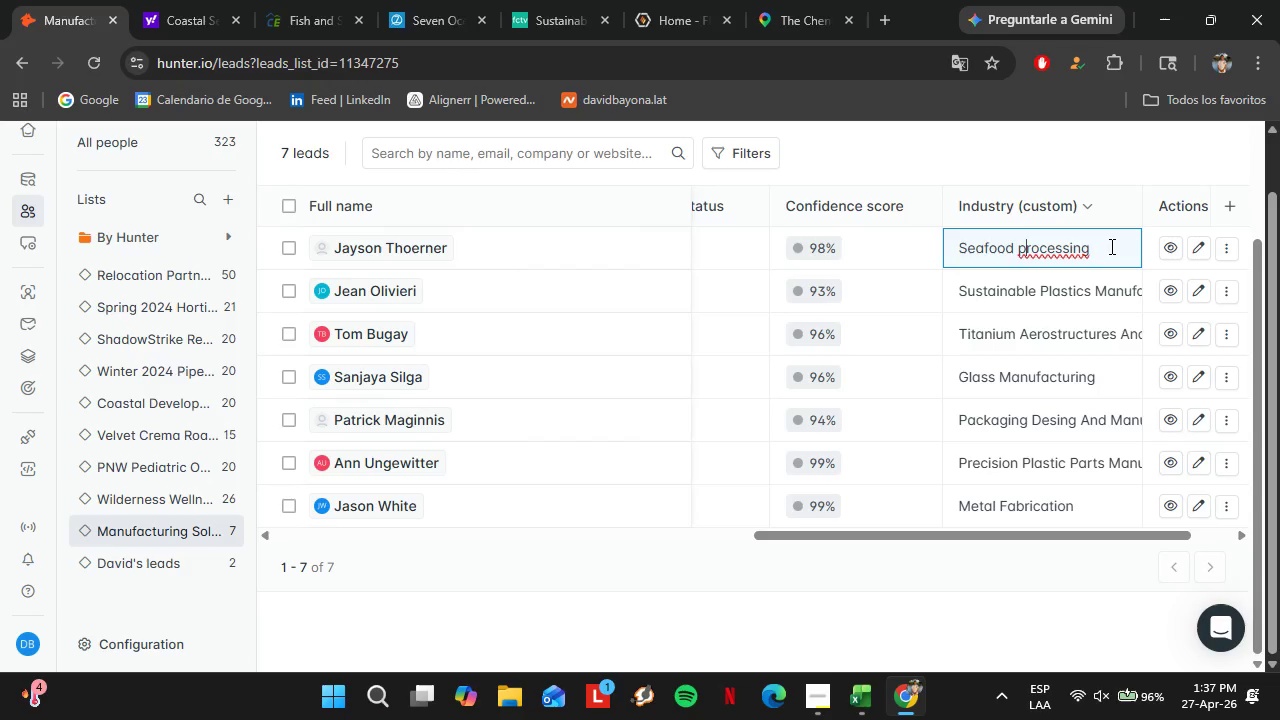 
key(ArrowRight)
 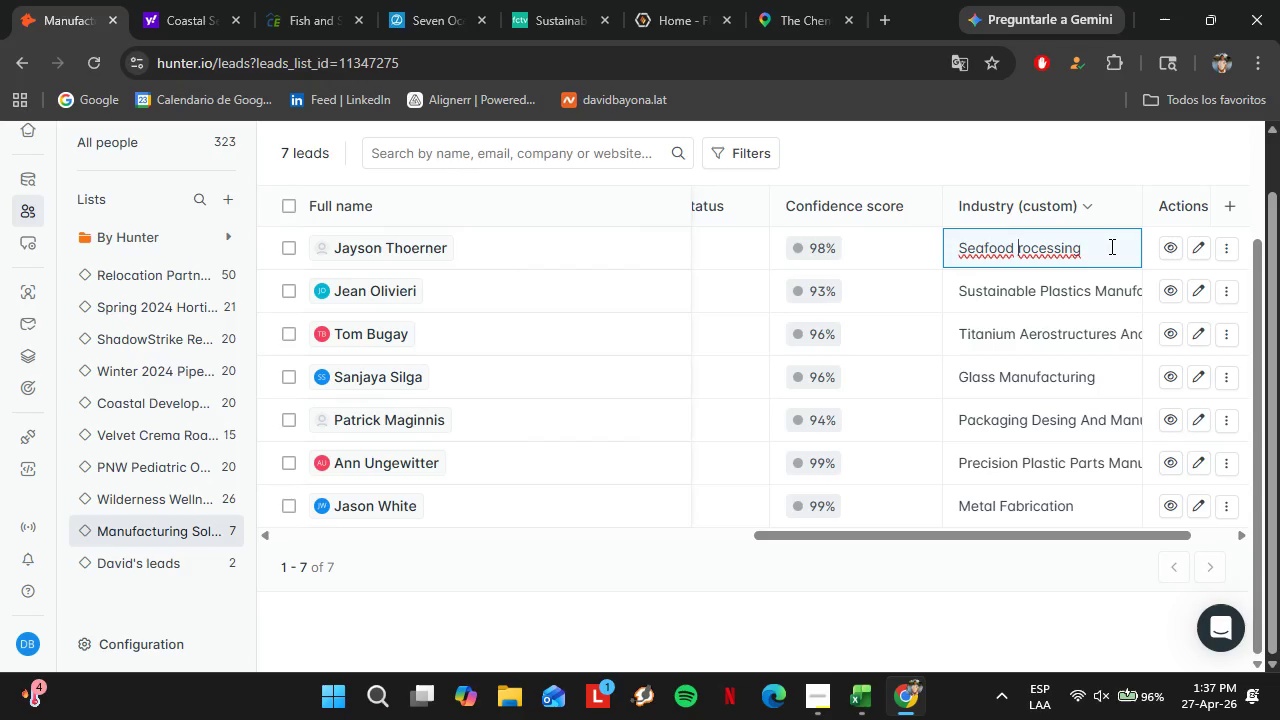 
key(Backspace)
 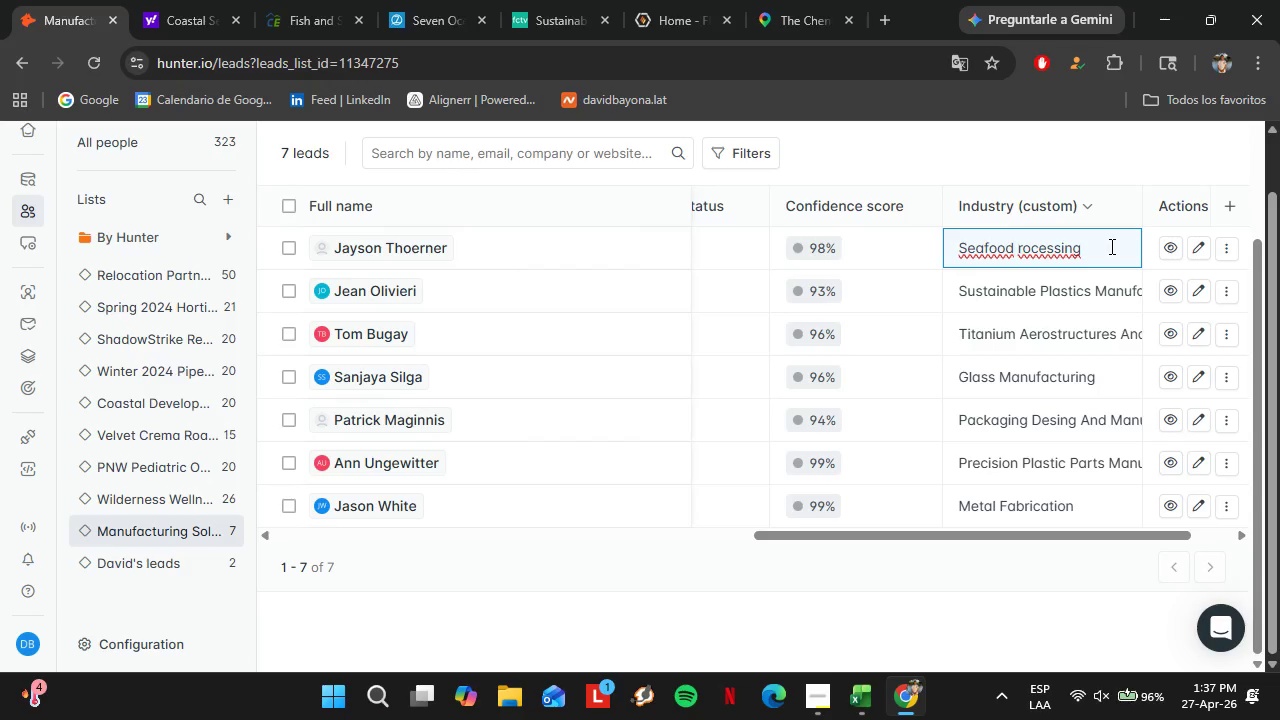 
key(Shift+P)
 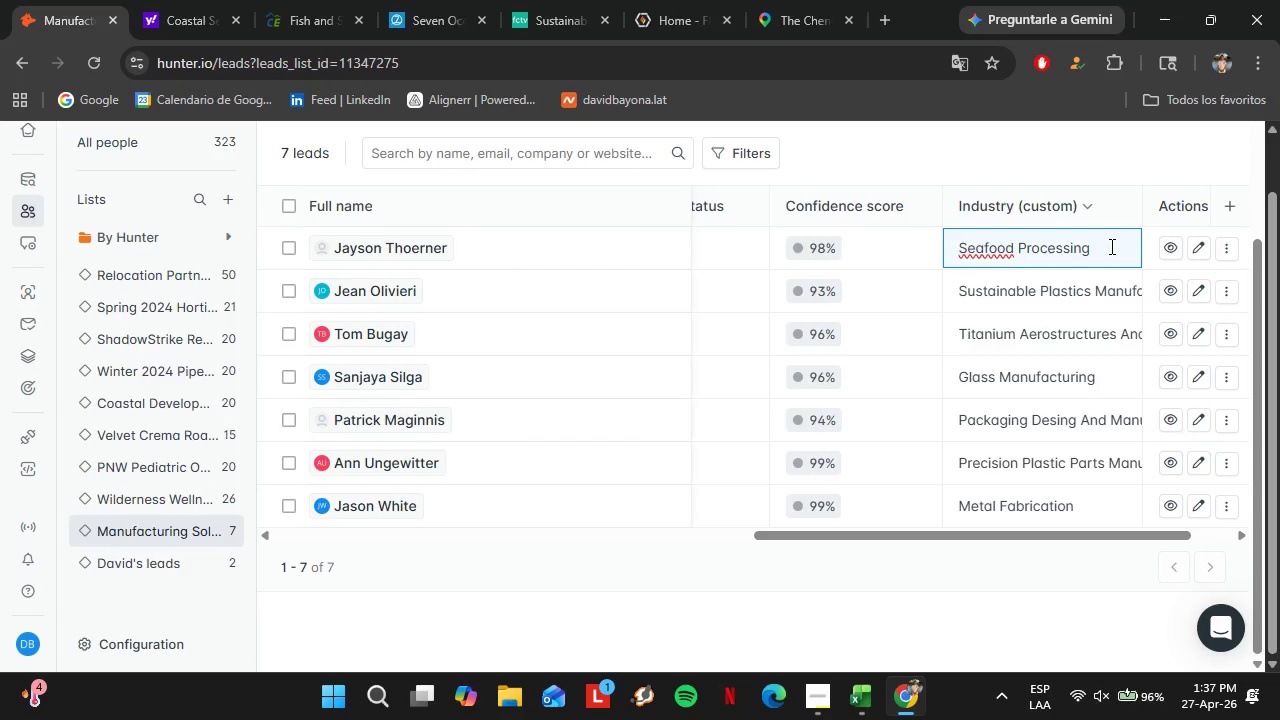 
key(Enter)
 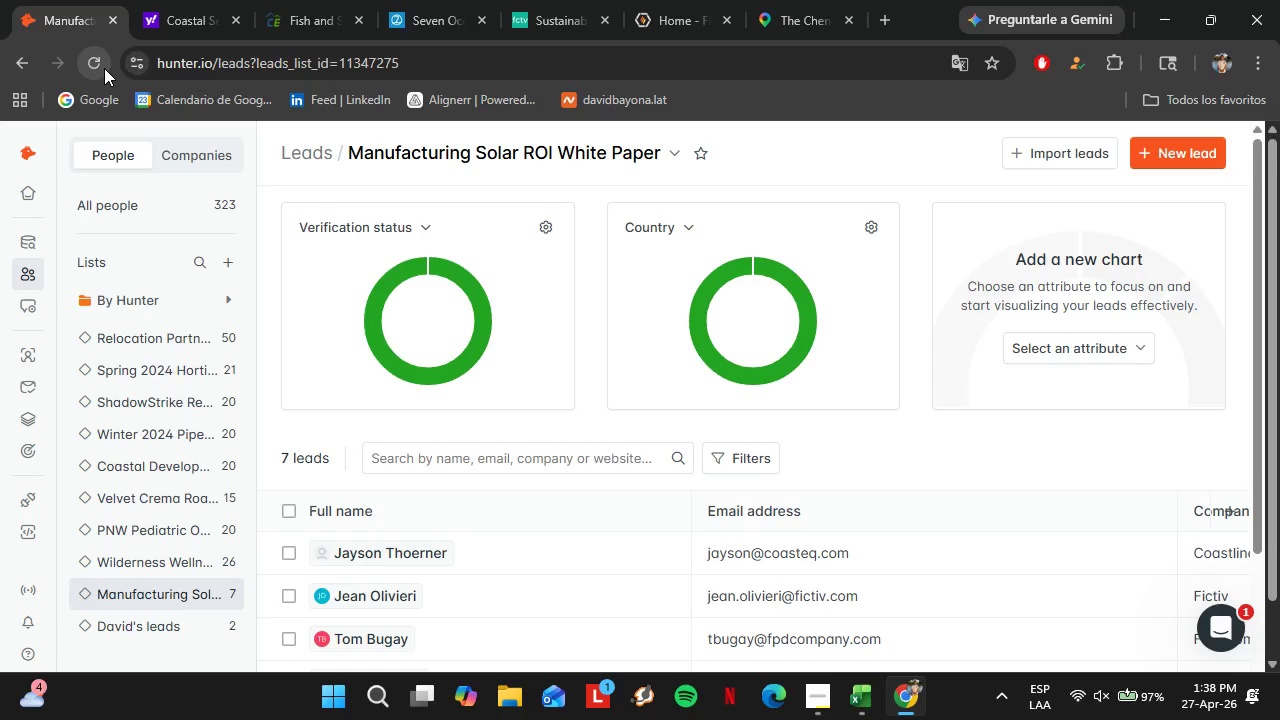 
wait(55.89)
 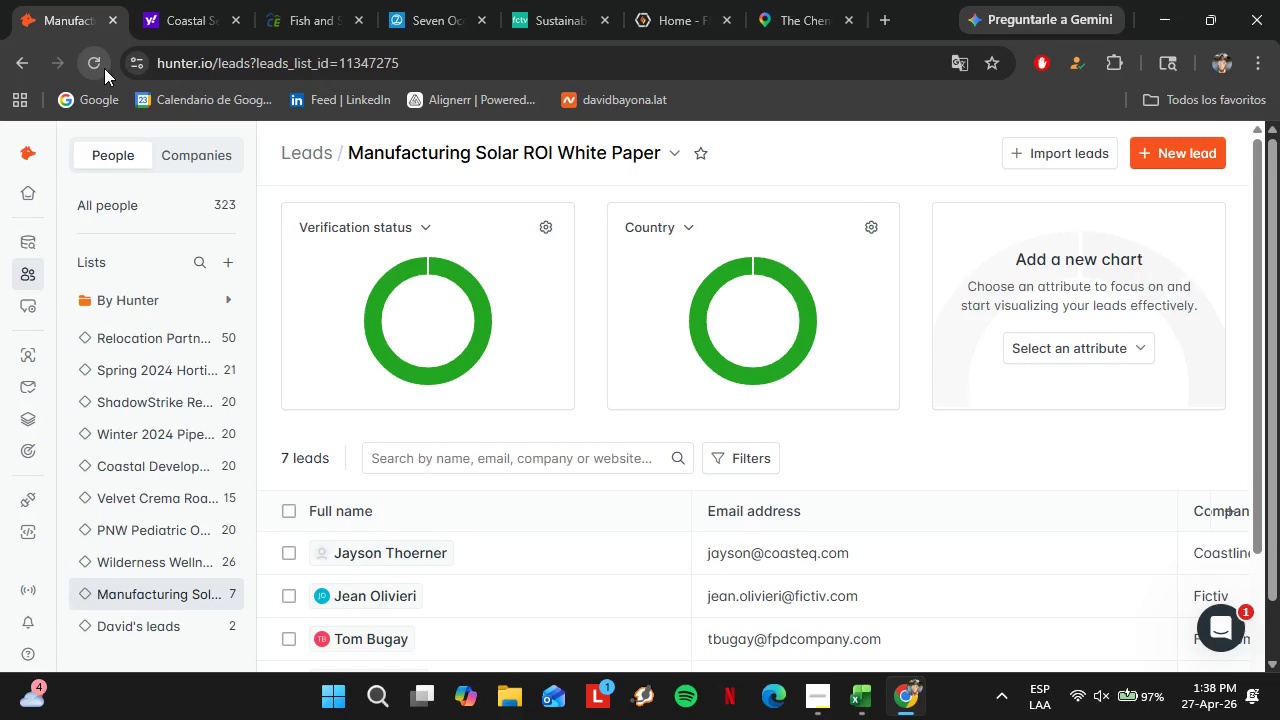 
scroll: coordinate [555, 370], scroll_direction: down, amount: 6.0
 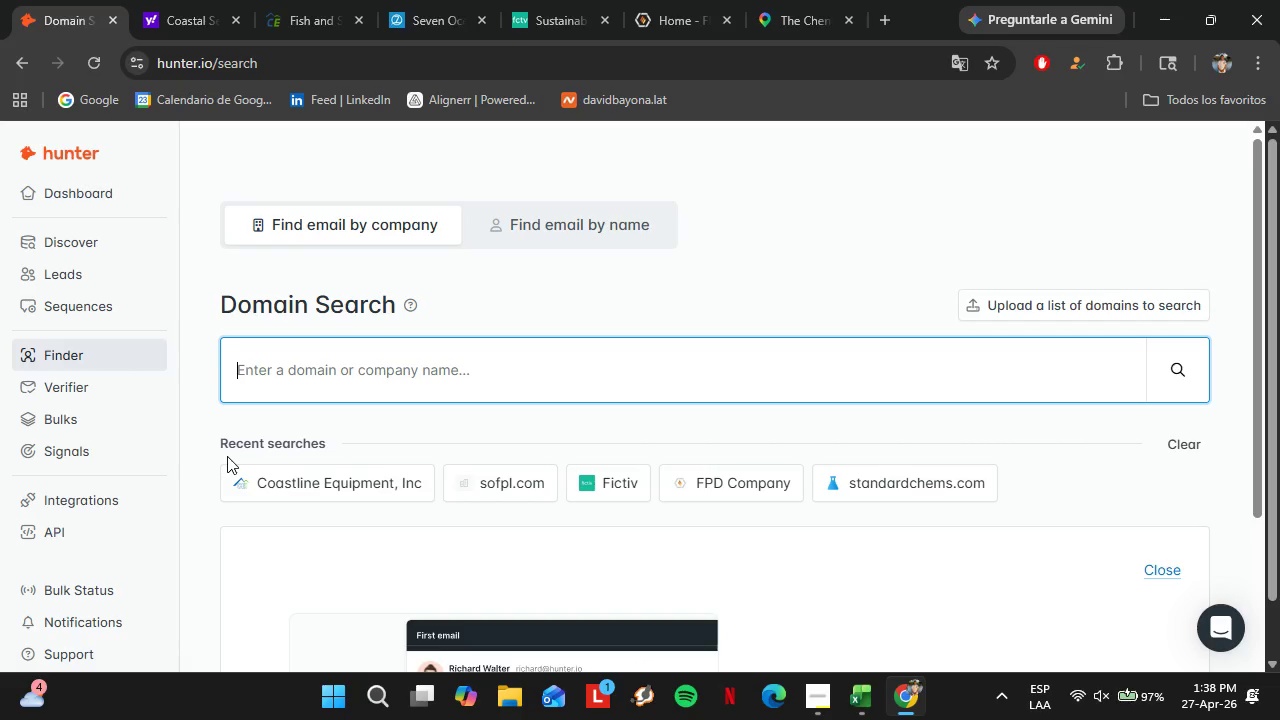 
wait(28.81)
 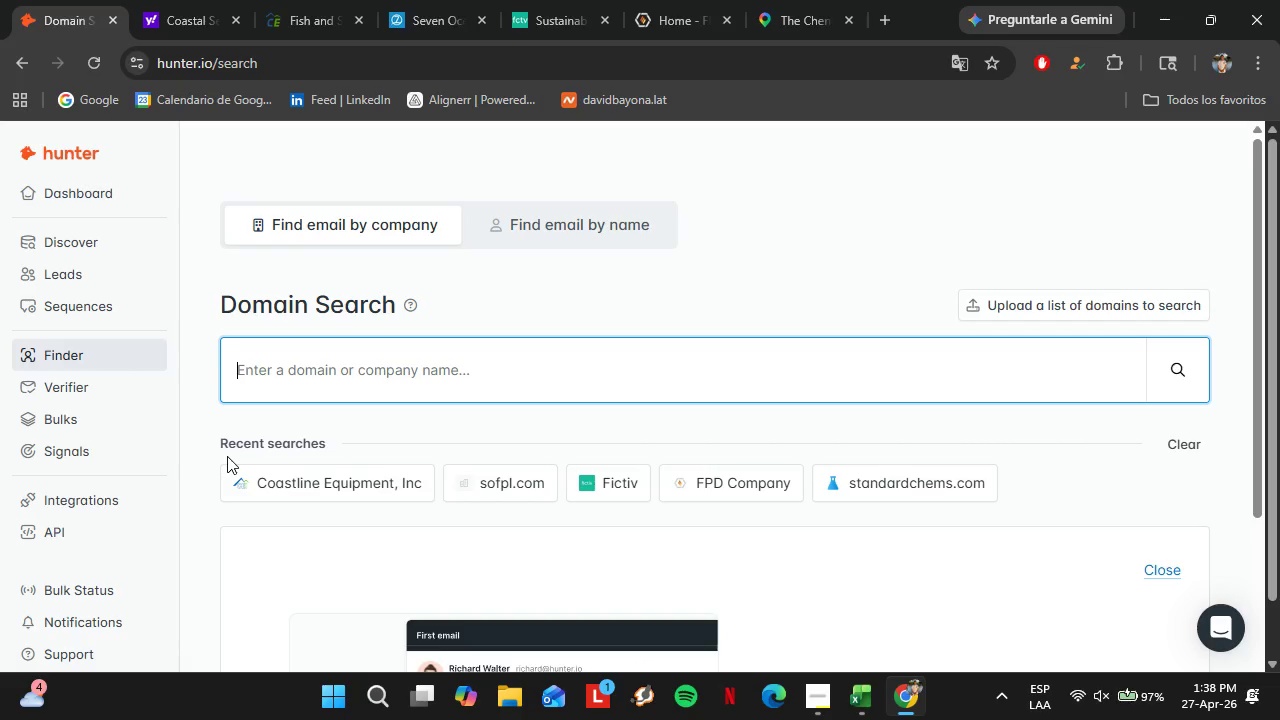 
left_click([871, 687])
 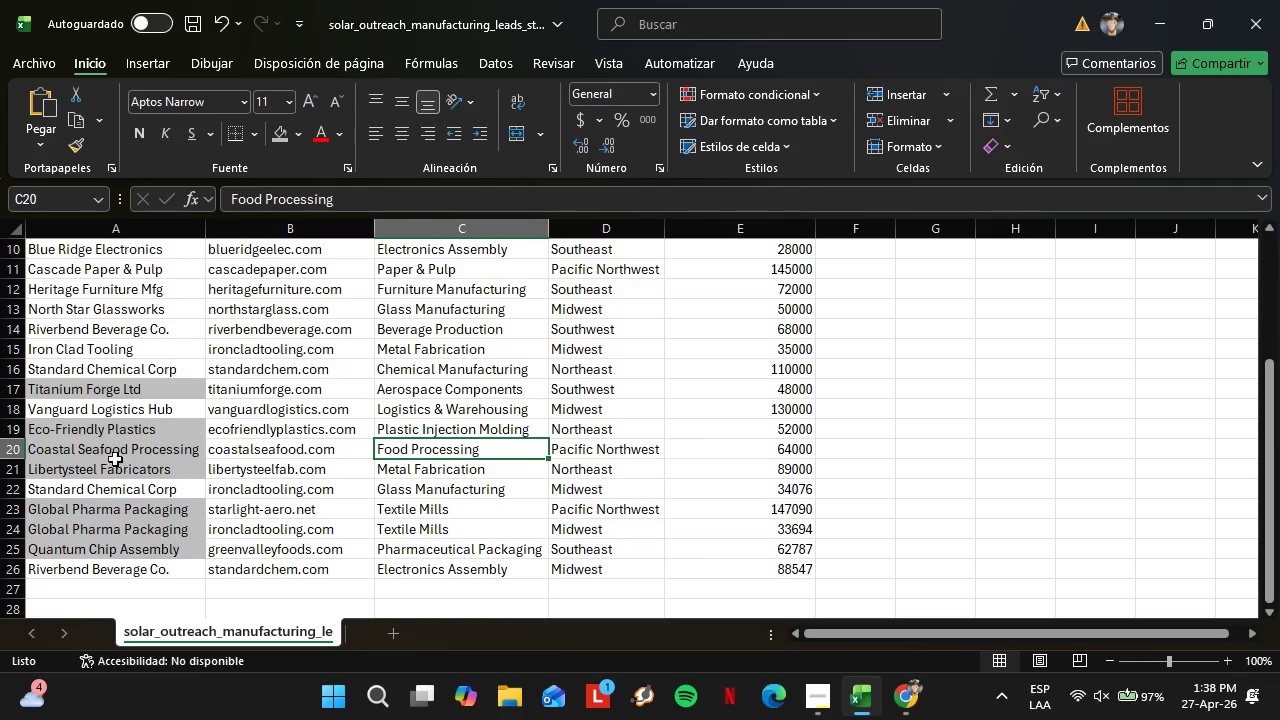 
left_click([128, 472])
 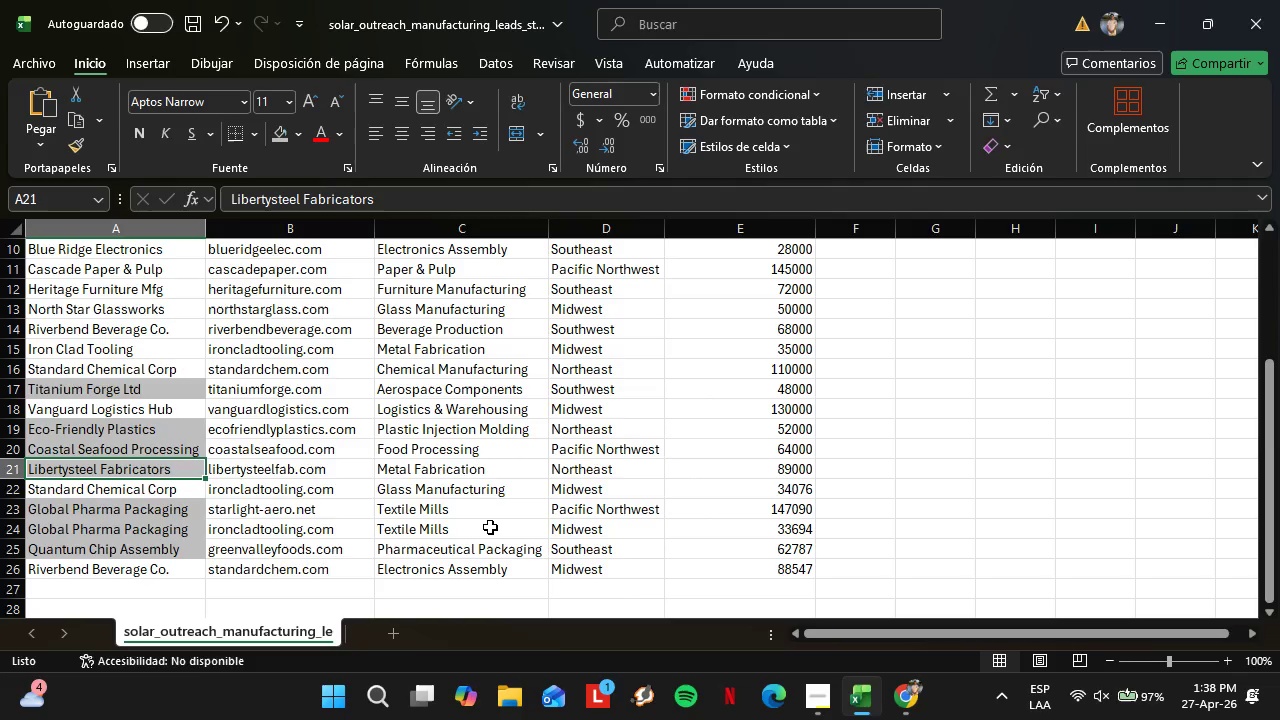 
key(Control+C)
 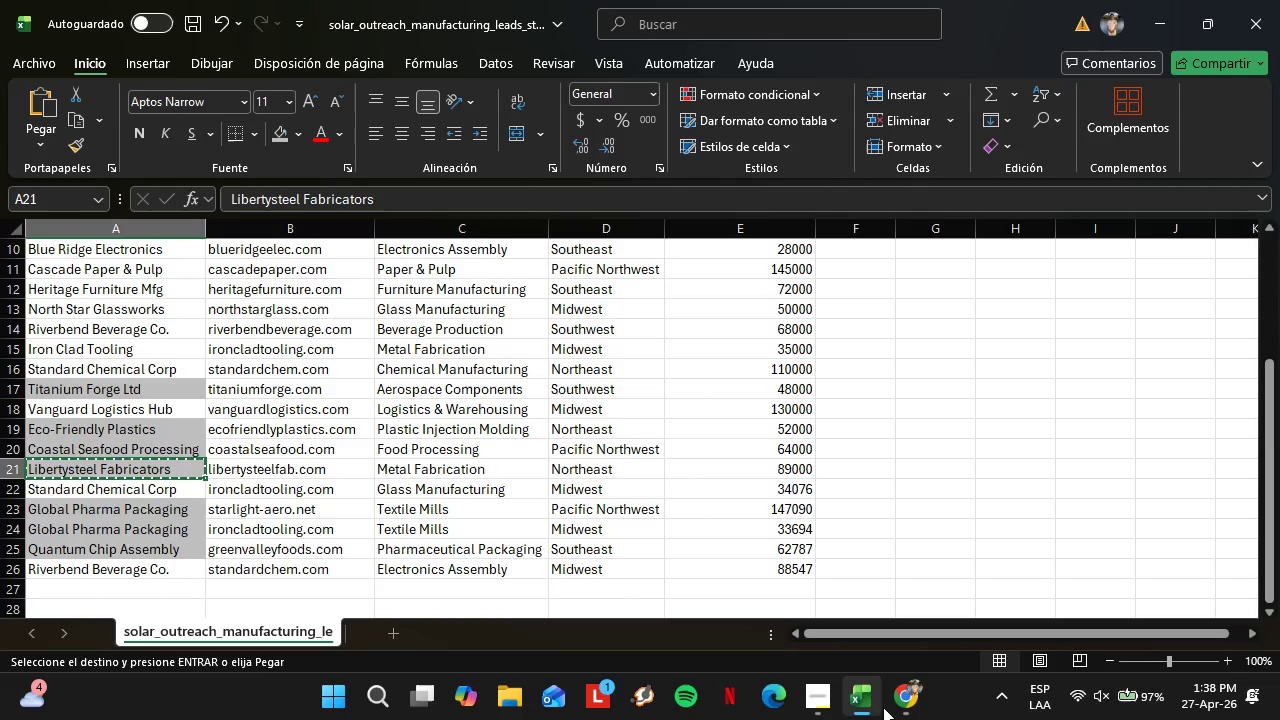 
left_click([886, 707])
 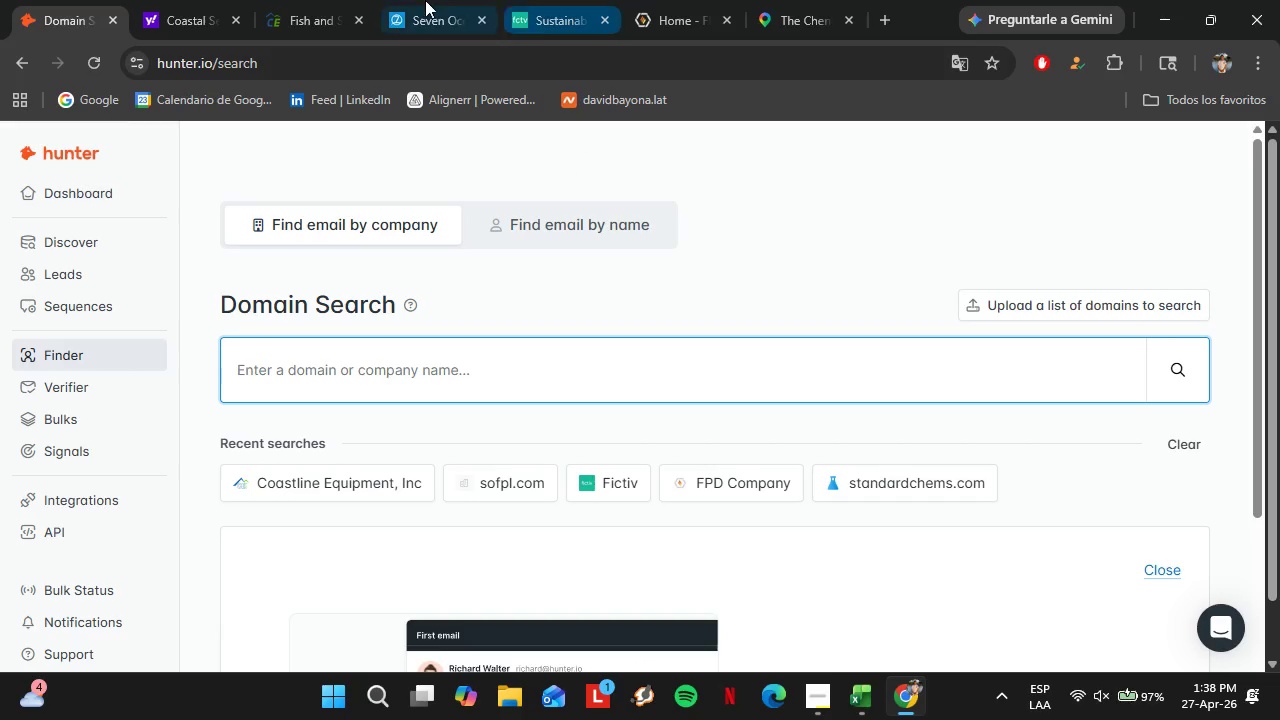 
left_click([425, 0])
 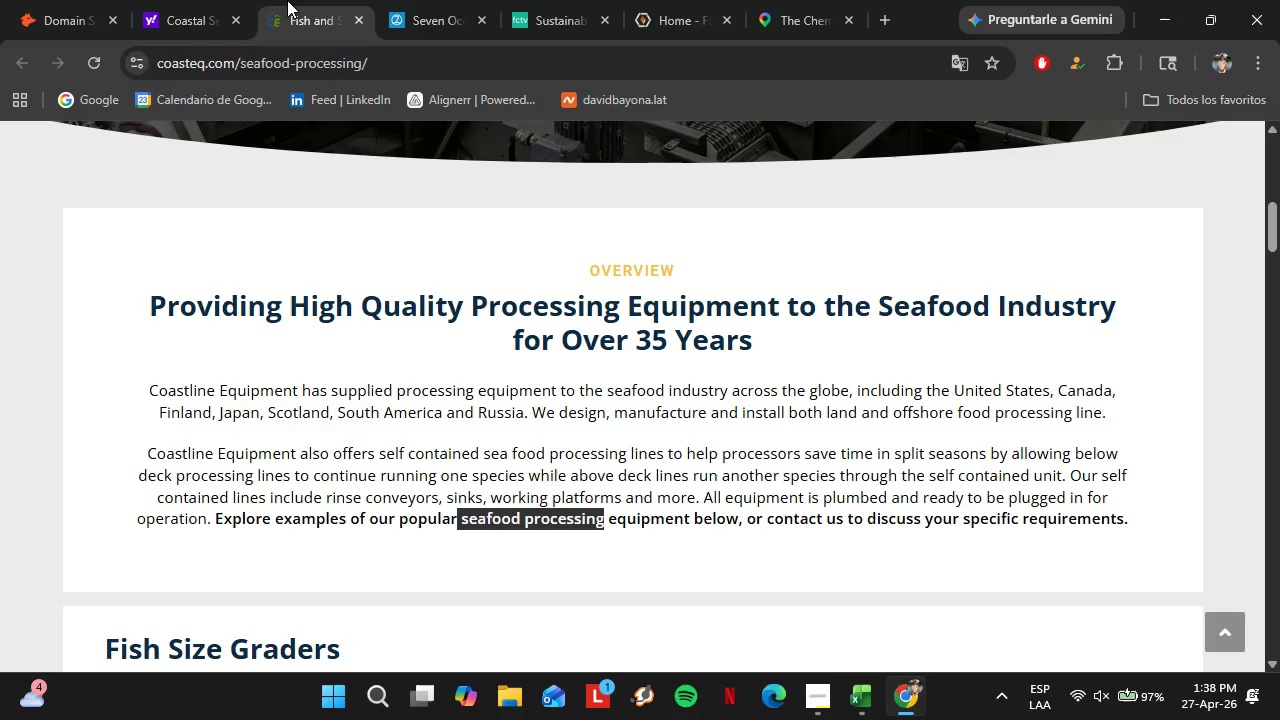 
double_click([262, 51])
 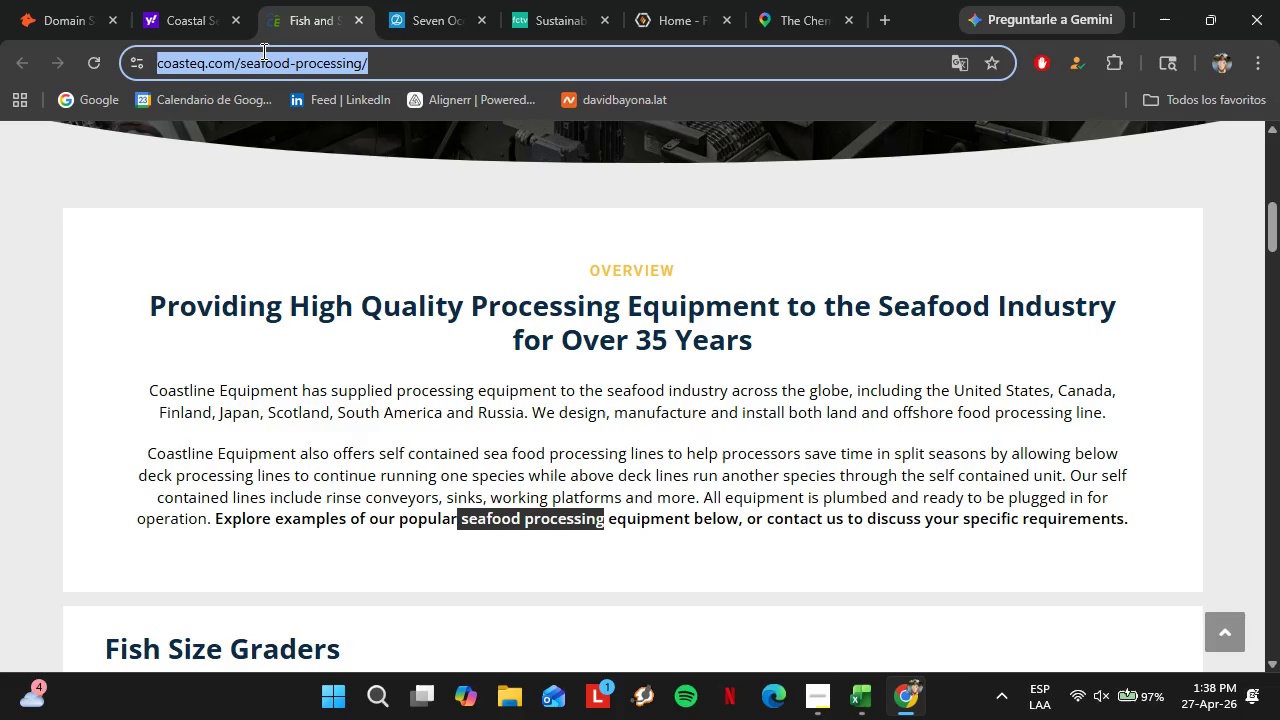 
key(Control+V)
 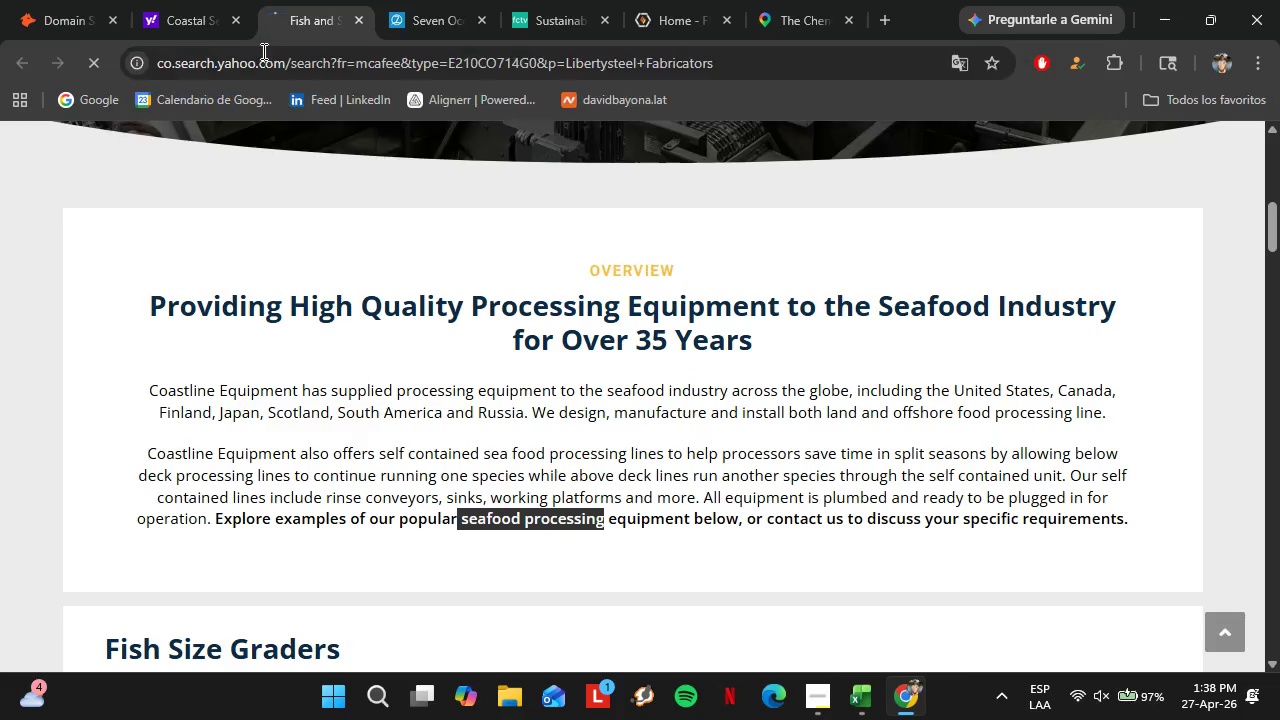 
key(Enter)
 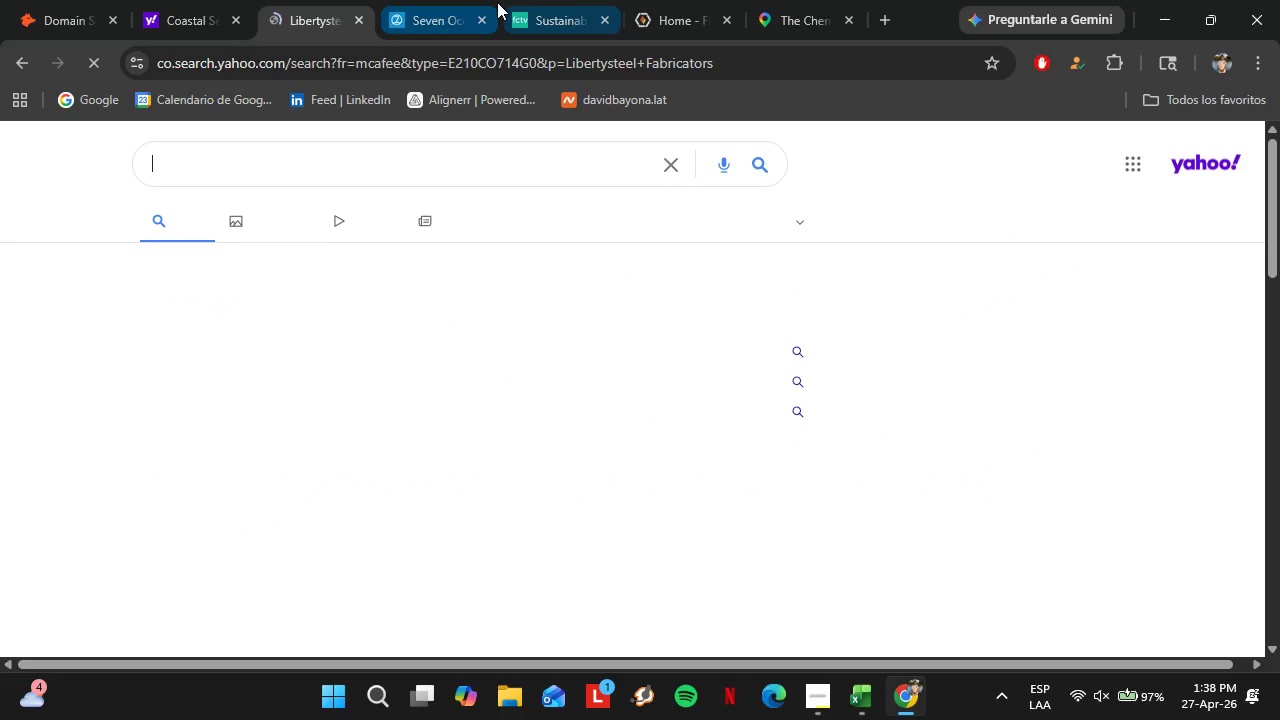 
left_click([481, 15])
 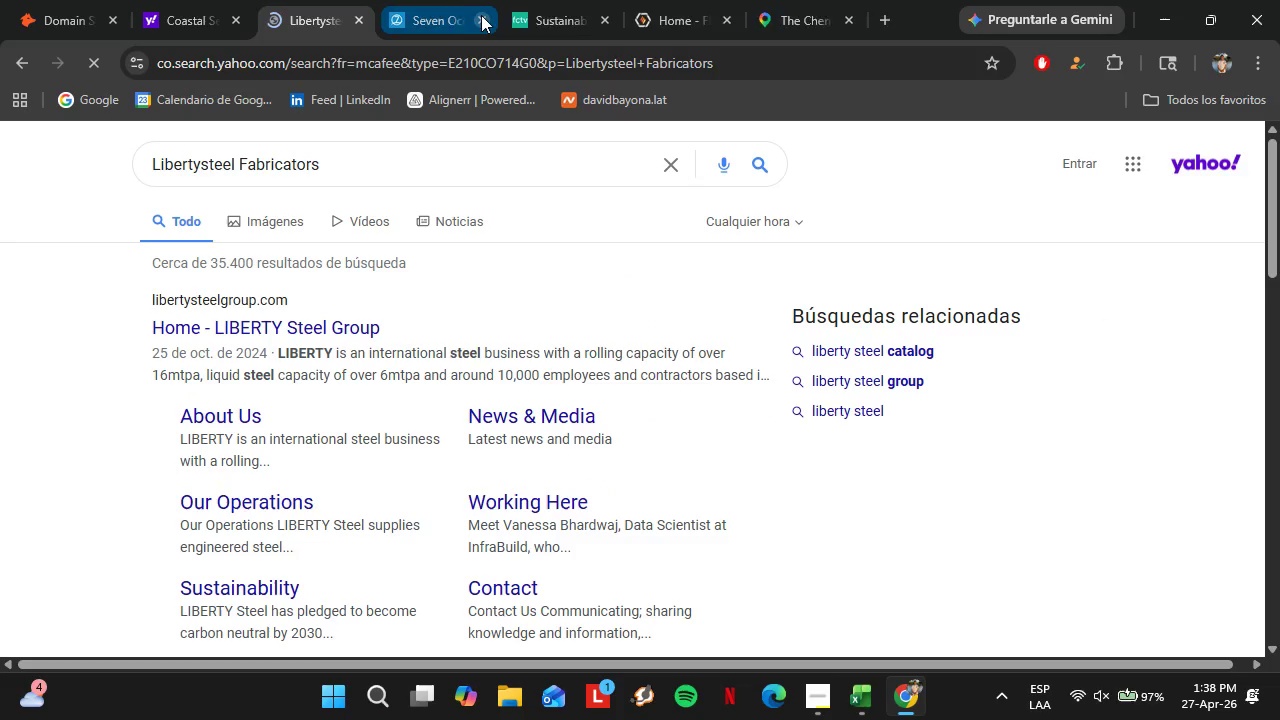 
left_click([481, 15])
 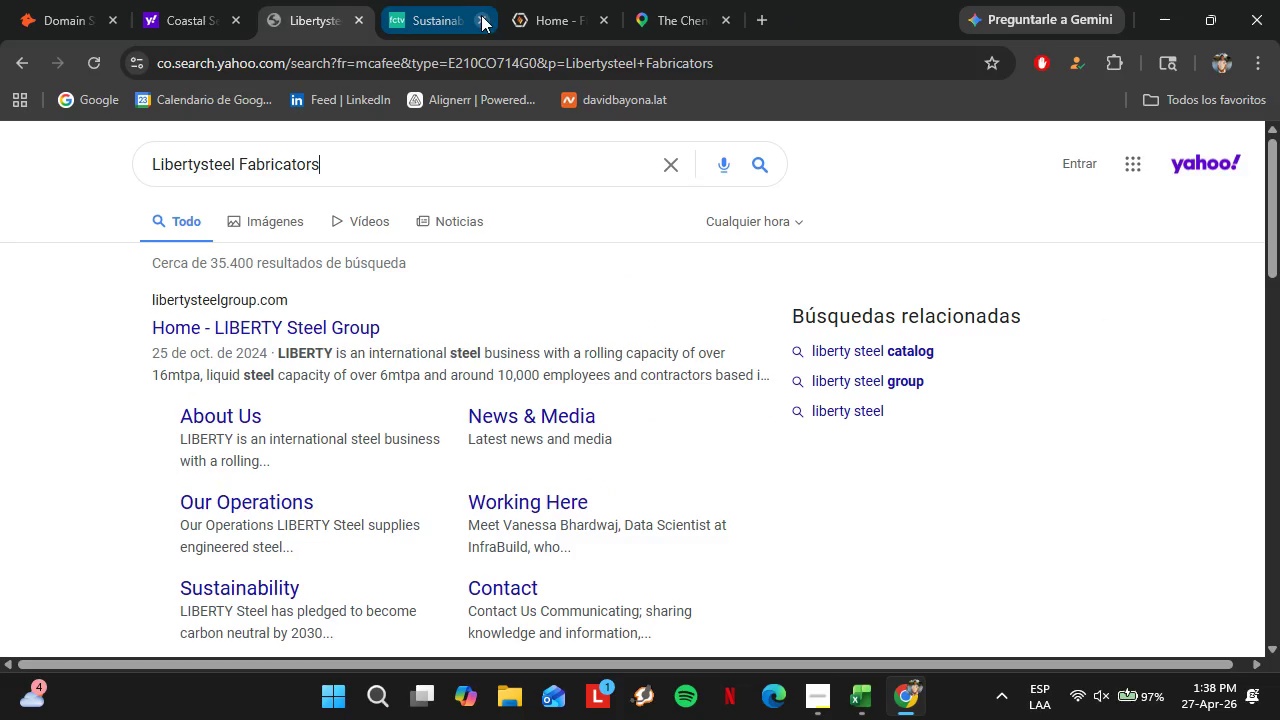 
left_click([481, 14])
 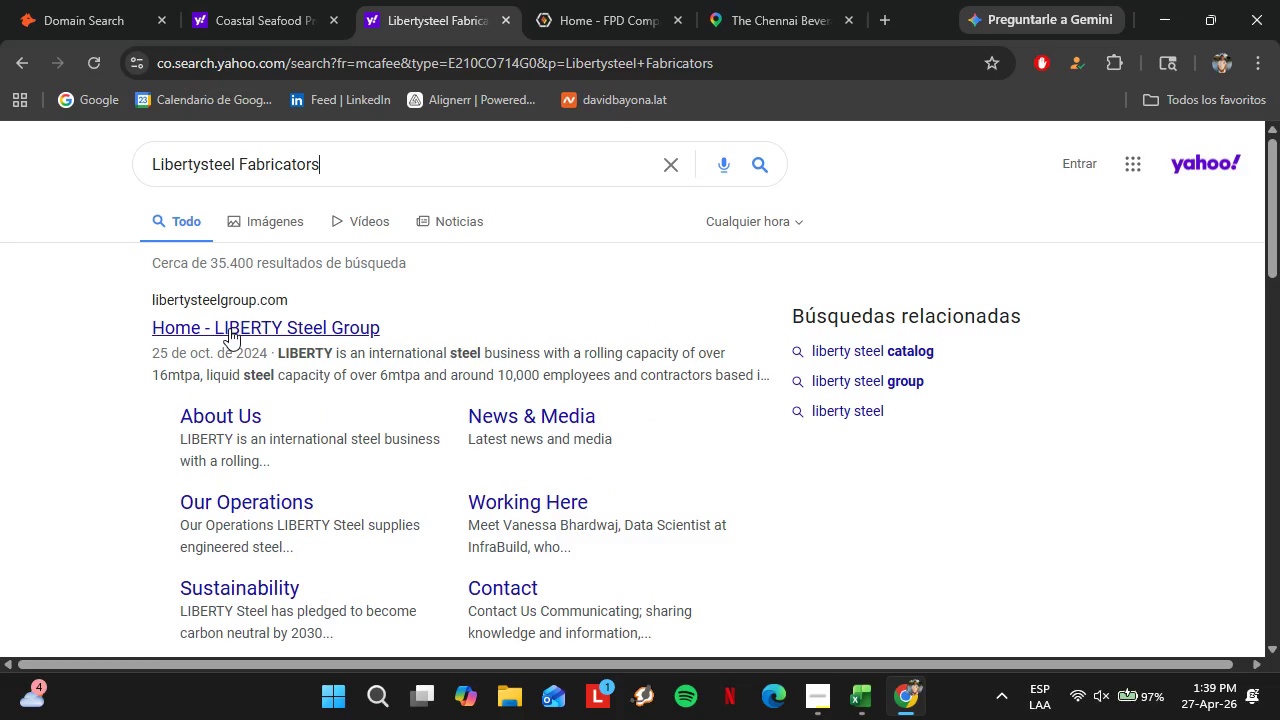 
wait(5.59)
 